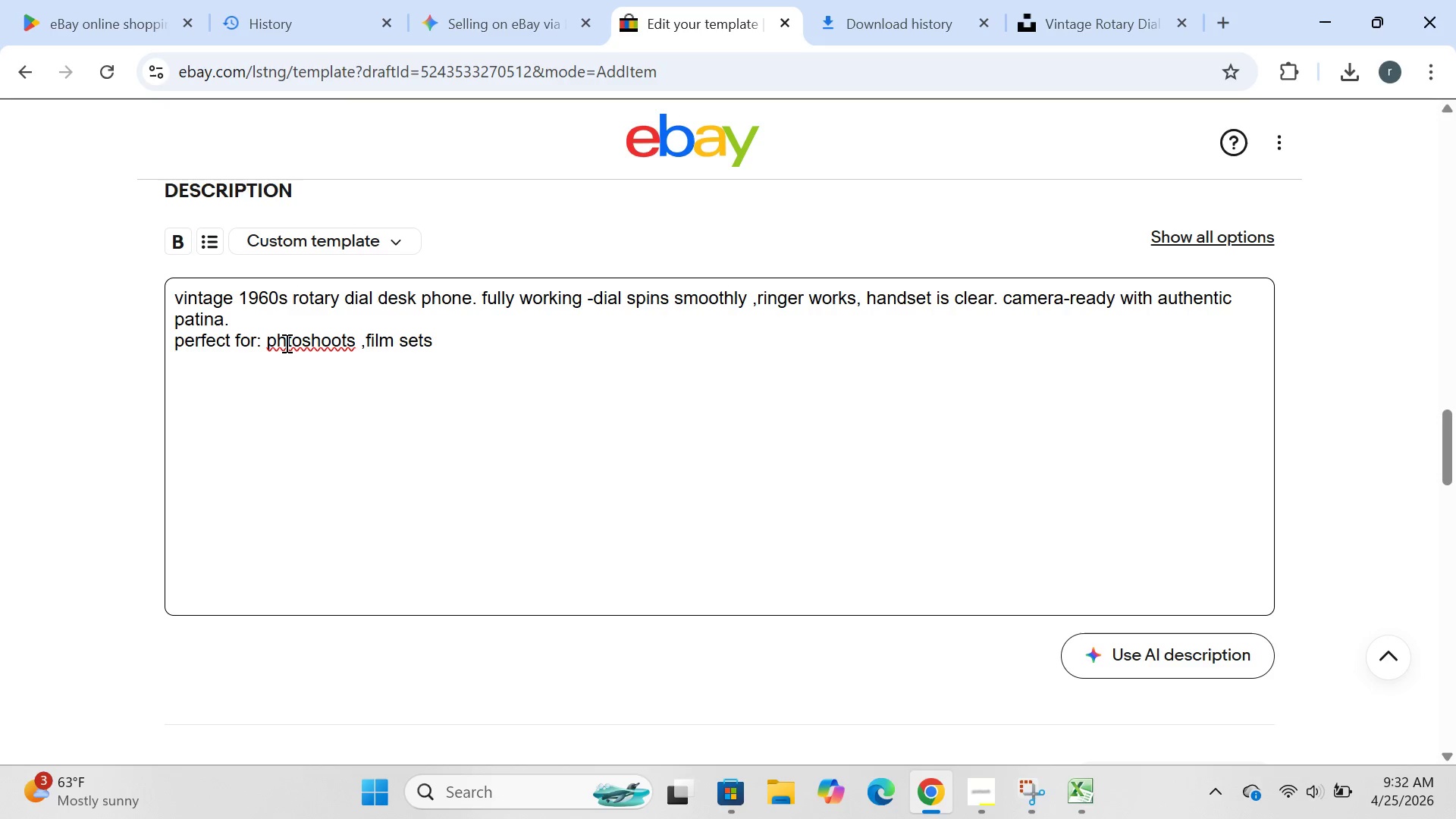 
wait(6.59)
 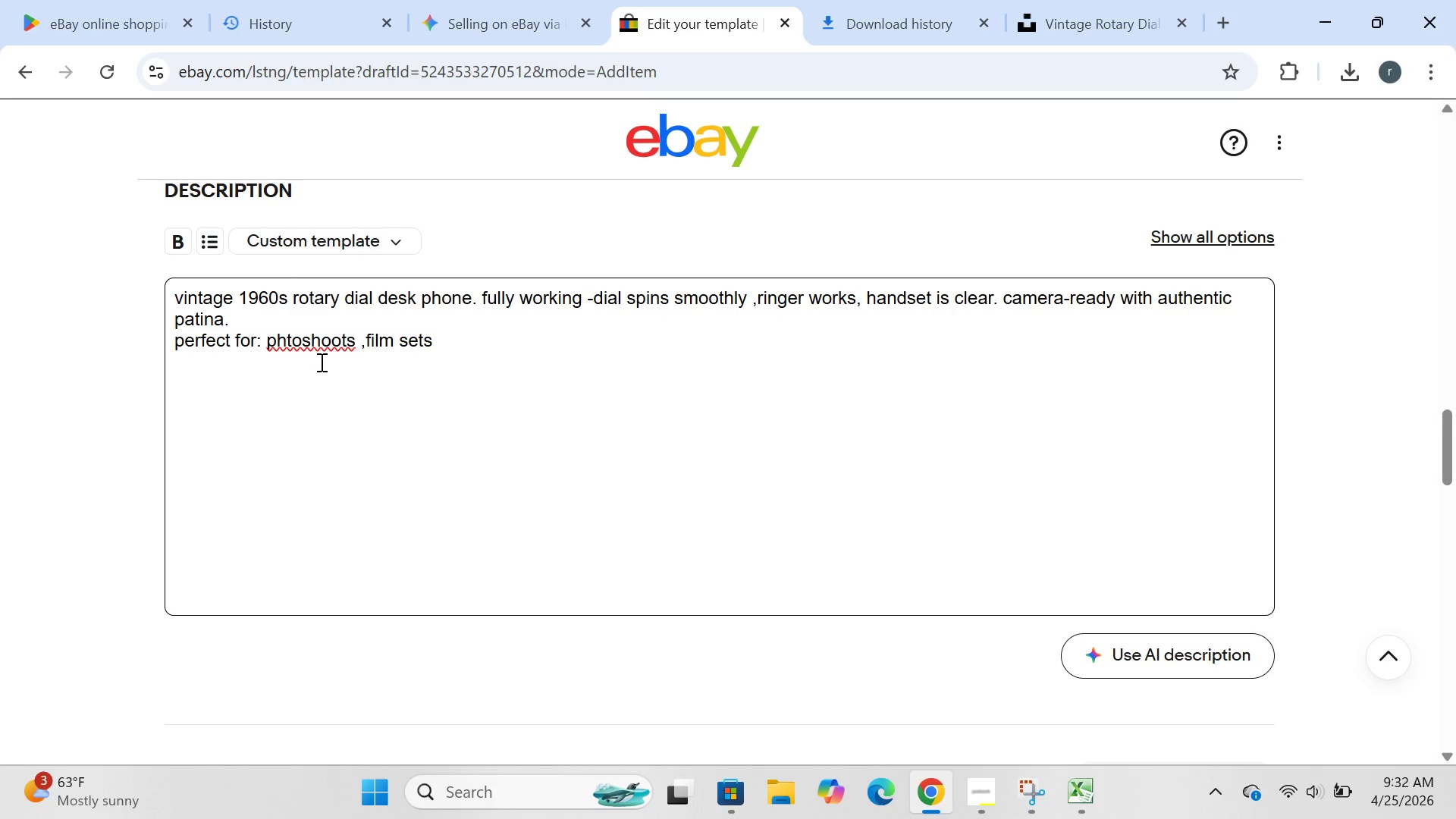 
hold_key(key=ArrowLeft, duration=0.75)
 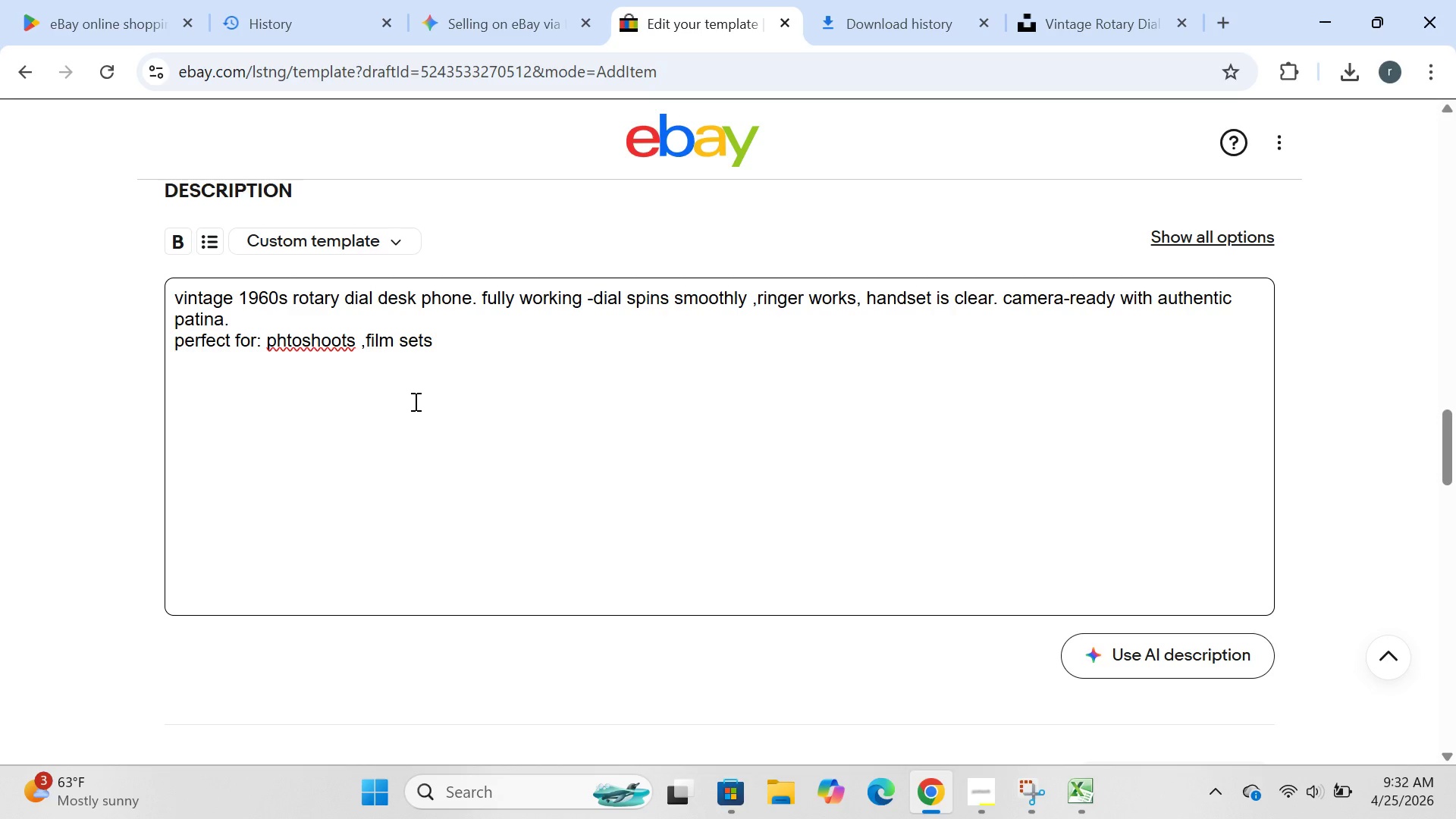 
hold_key(key=ArrowLeft, duration=9.3)
 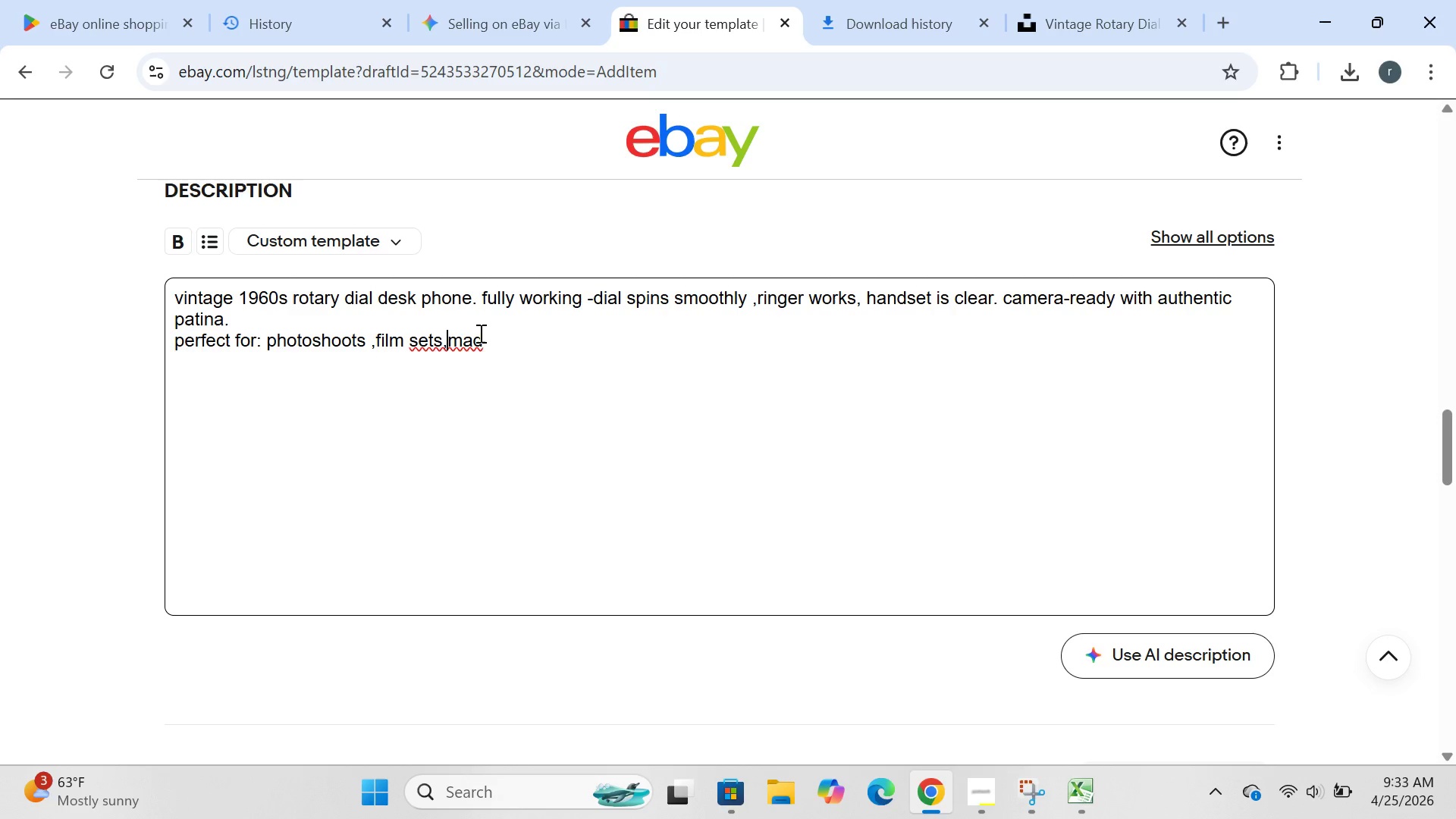 
key(0)
 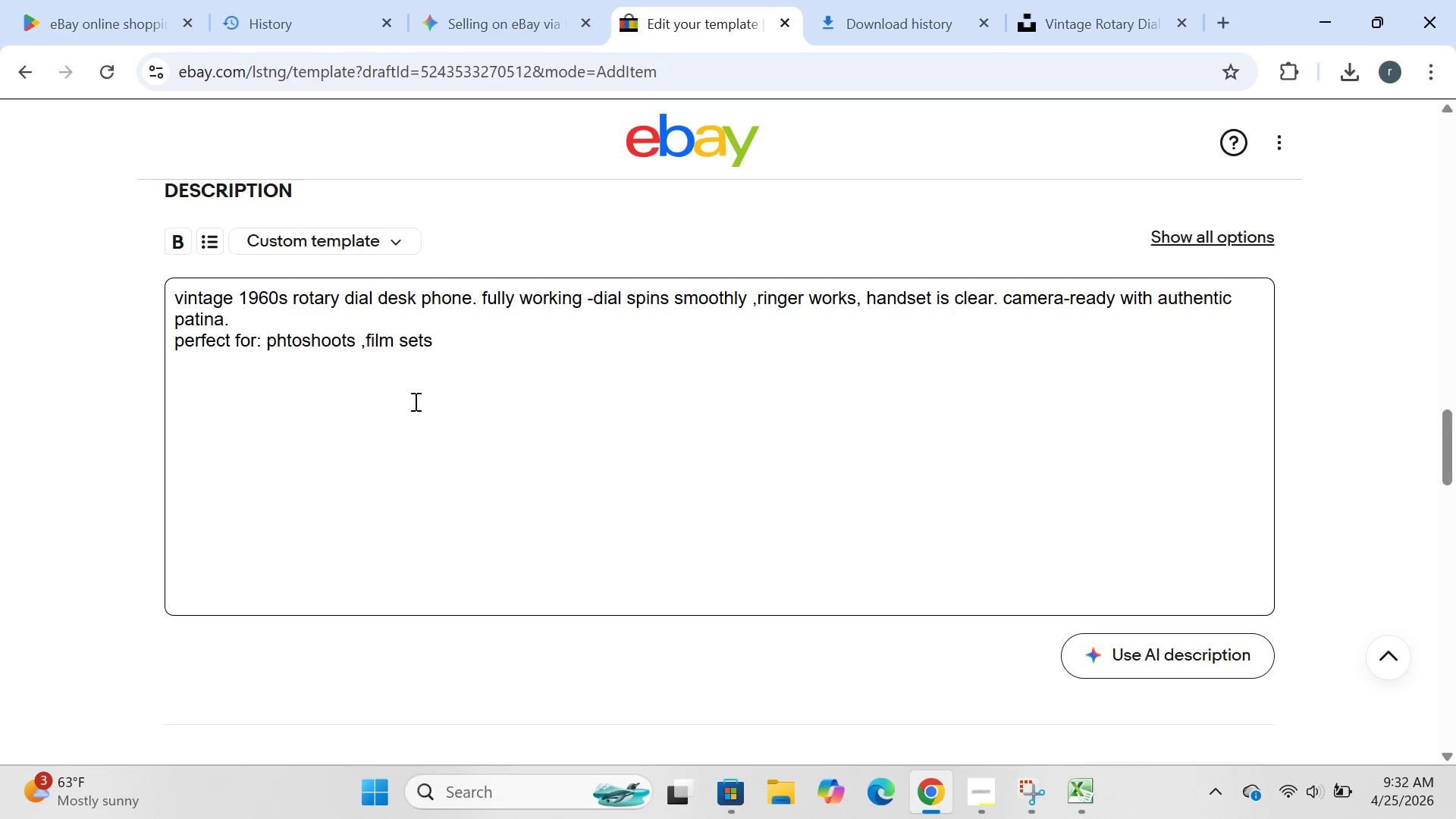 
key(Backspace)
 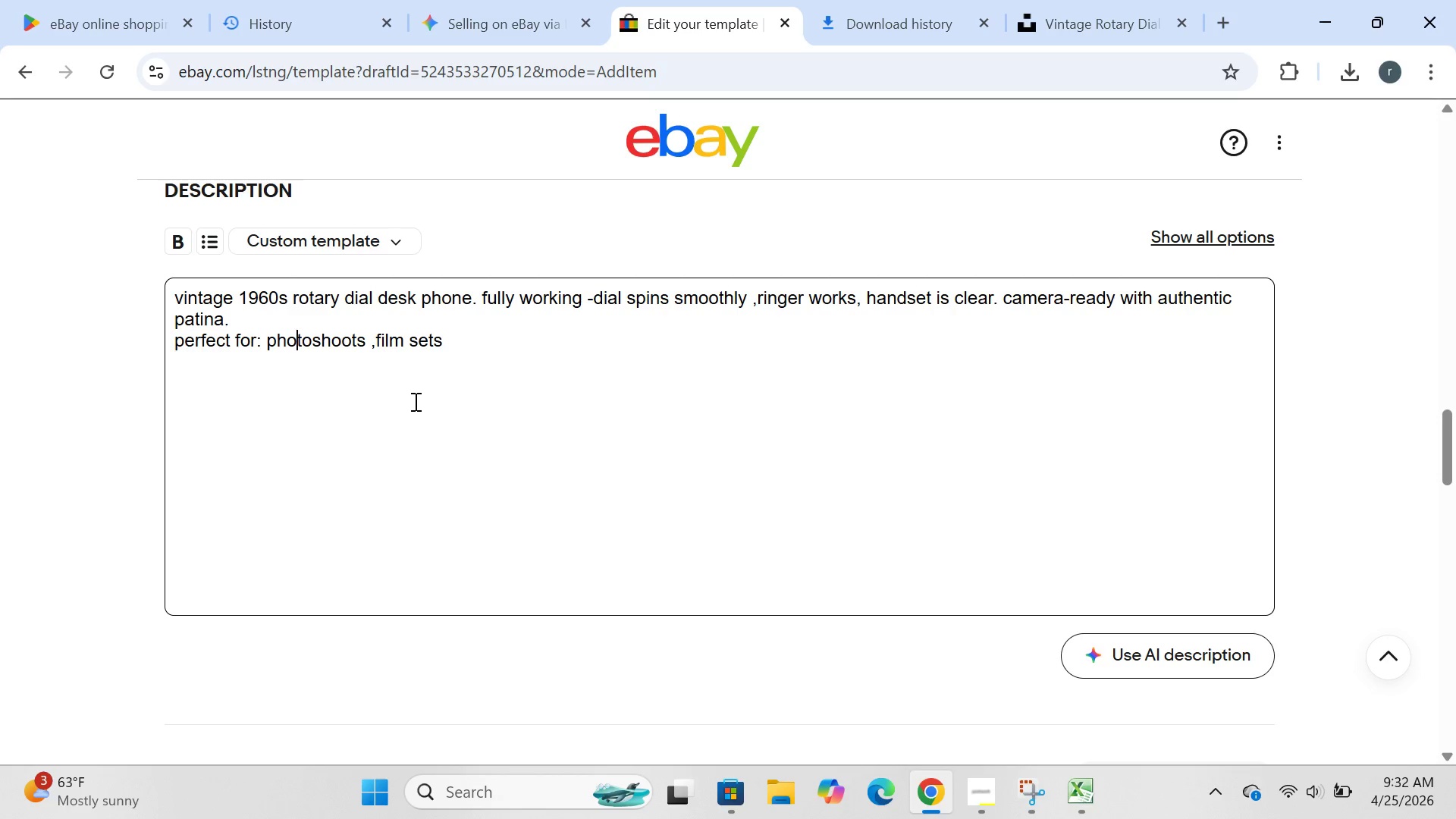 
key(O)
 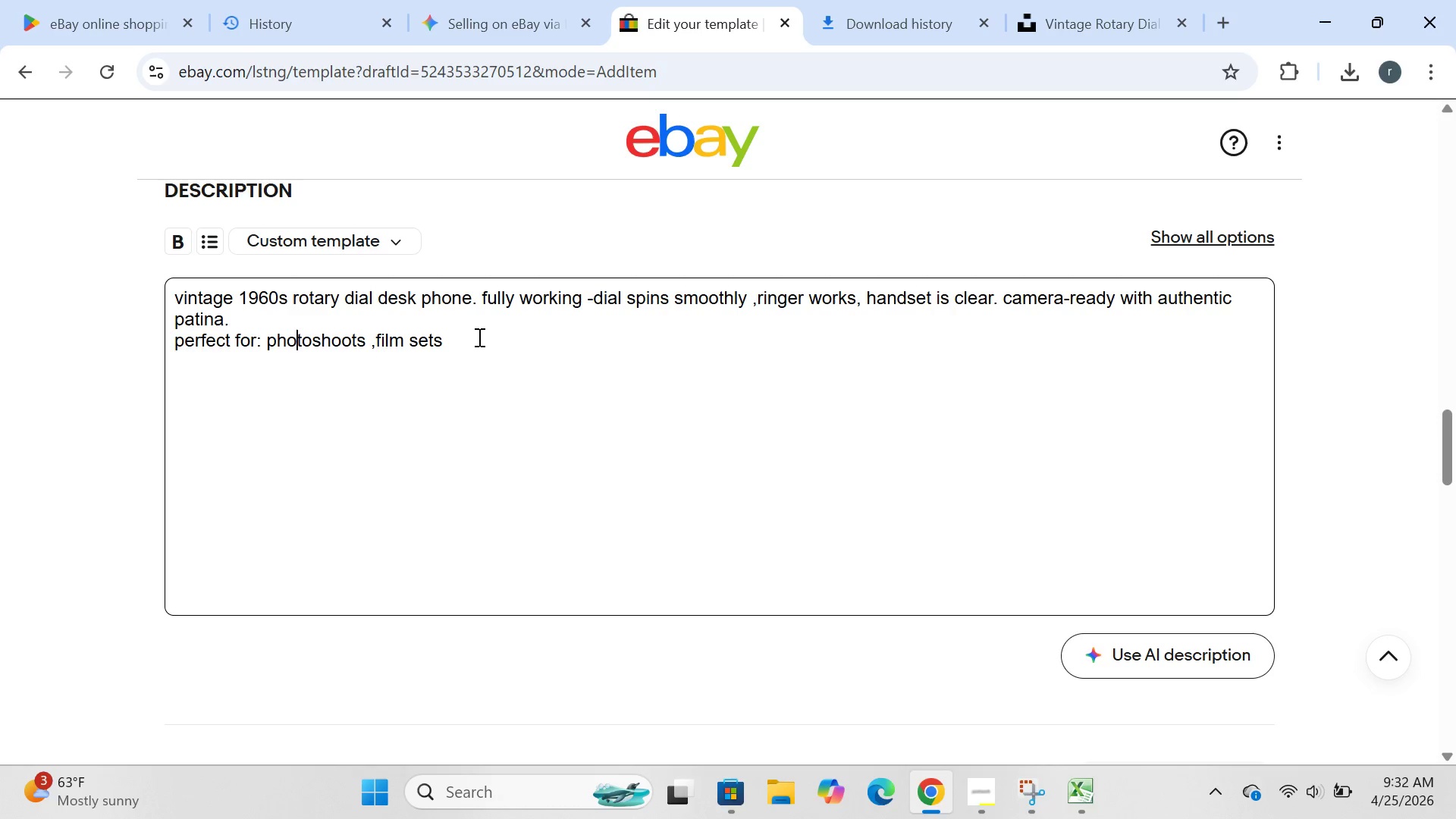 
left_click([479, 333])
 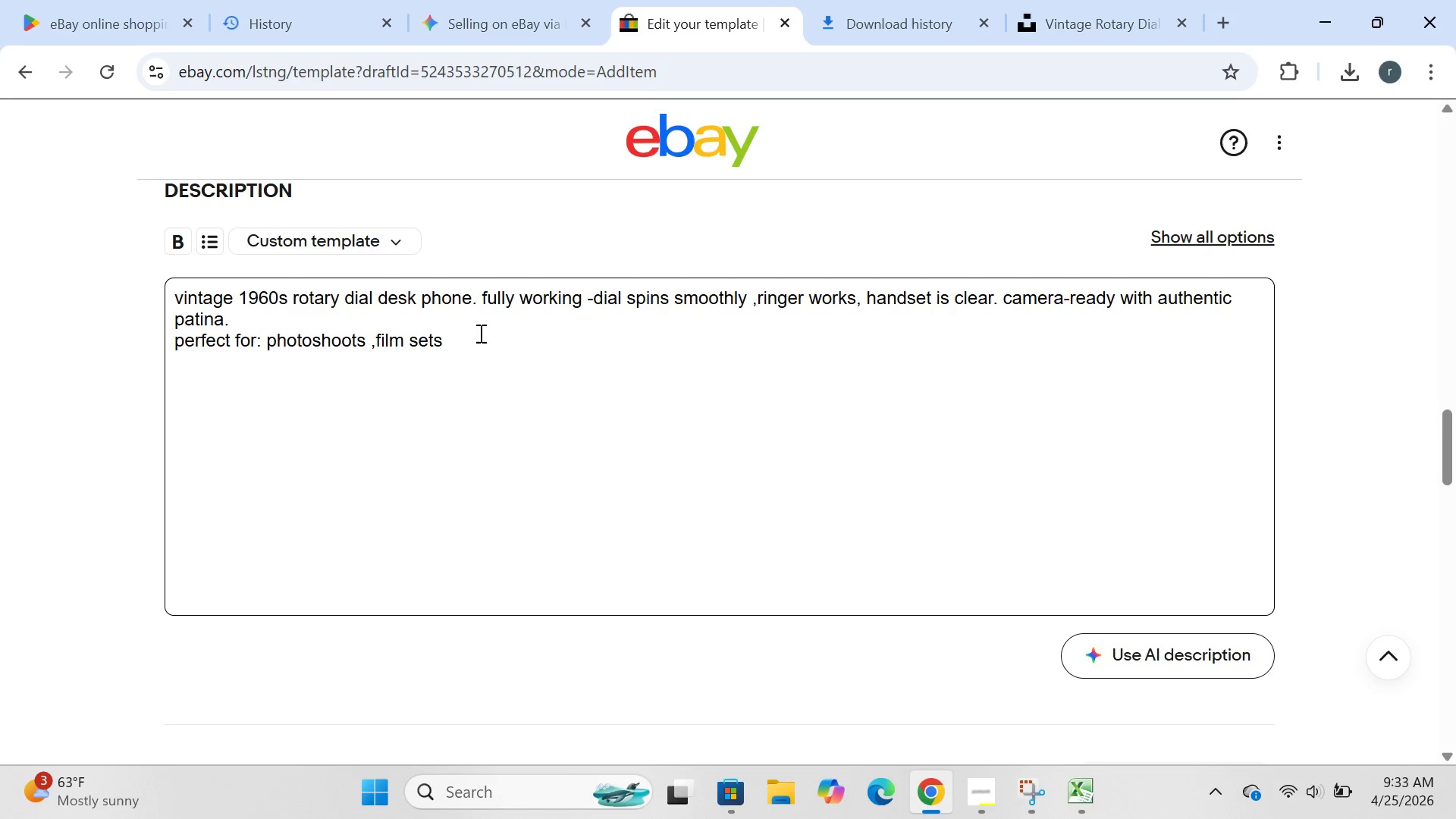 
type(,mad )
 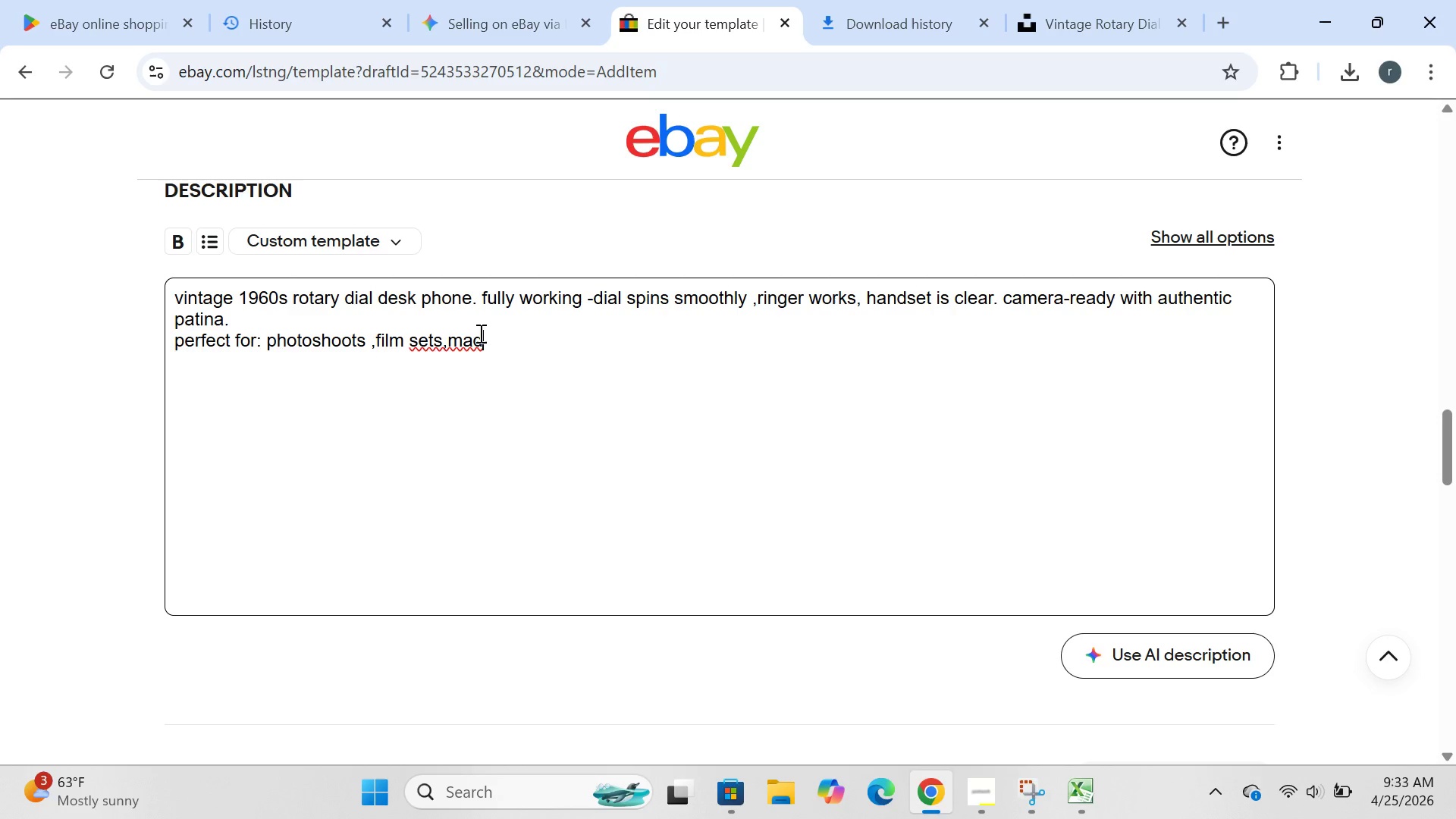 
key(ArrowLeft)
 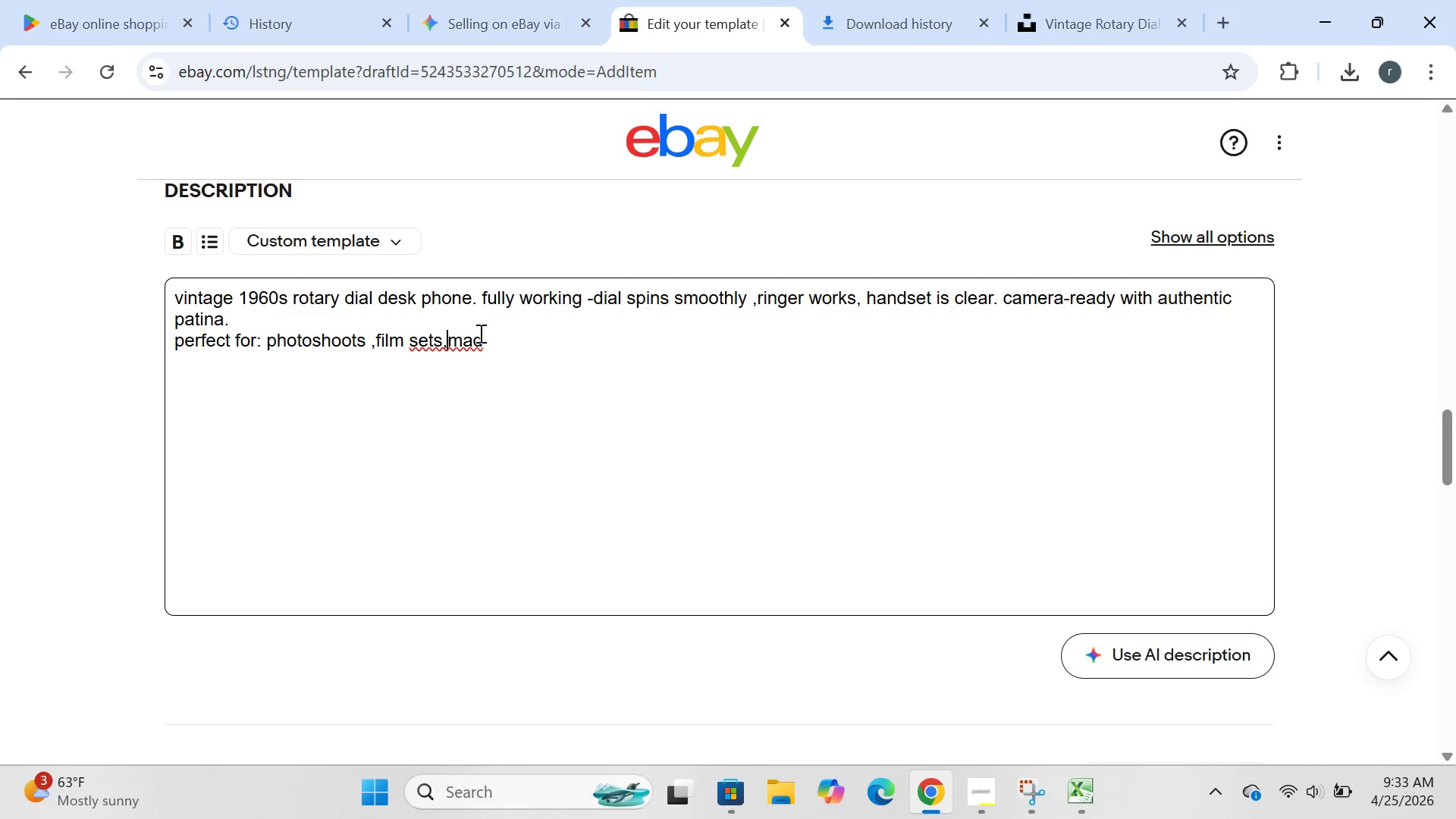 
key(ArrowLeft)
 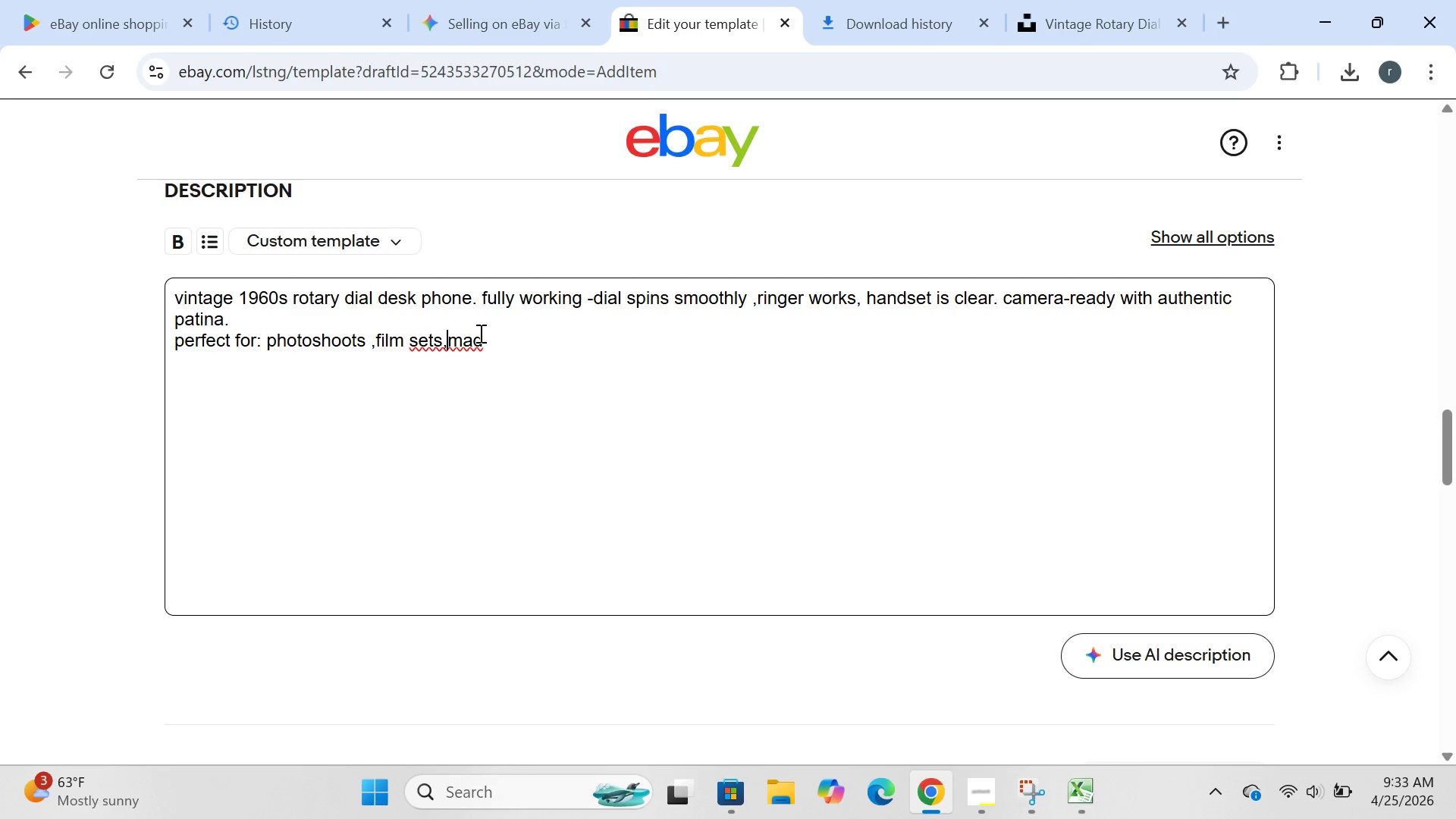 
key(ArrowLeft)
 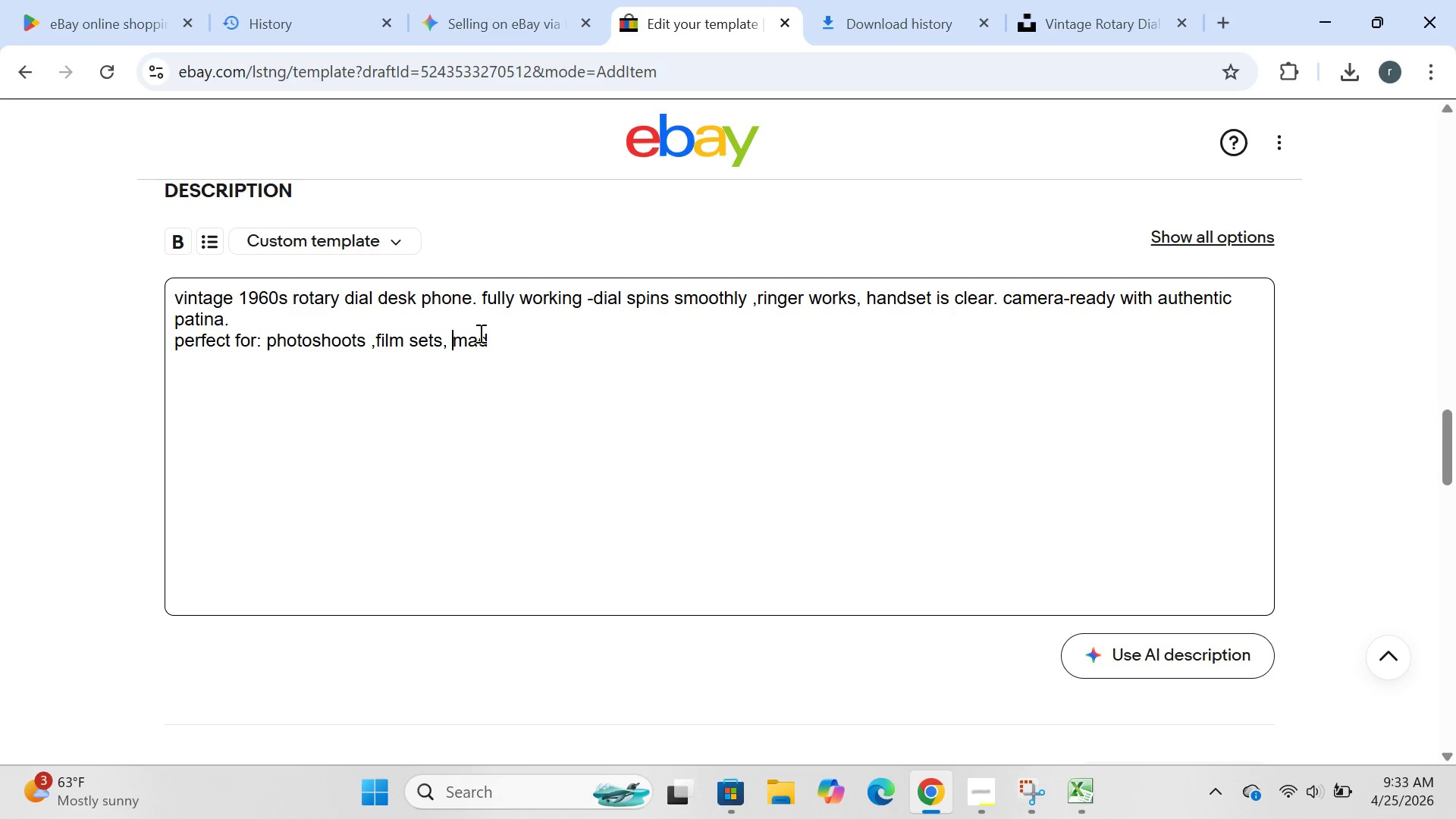 
key(Space)
 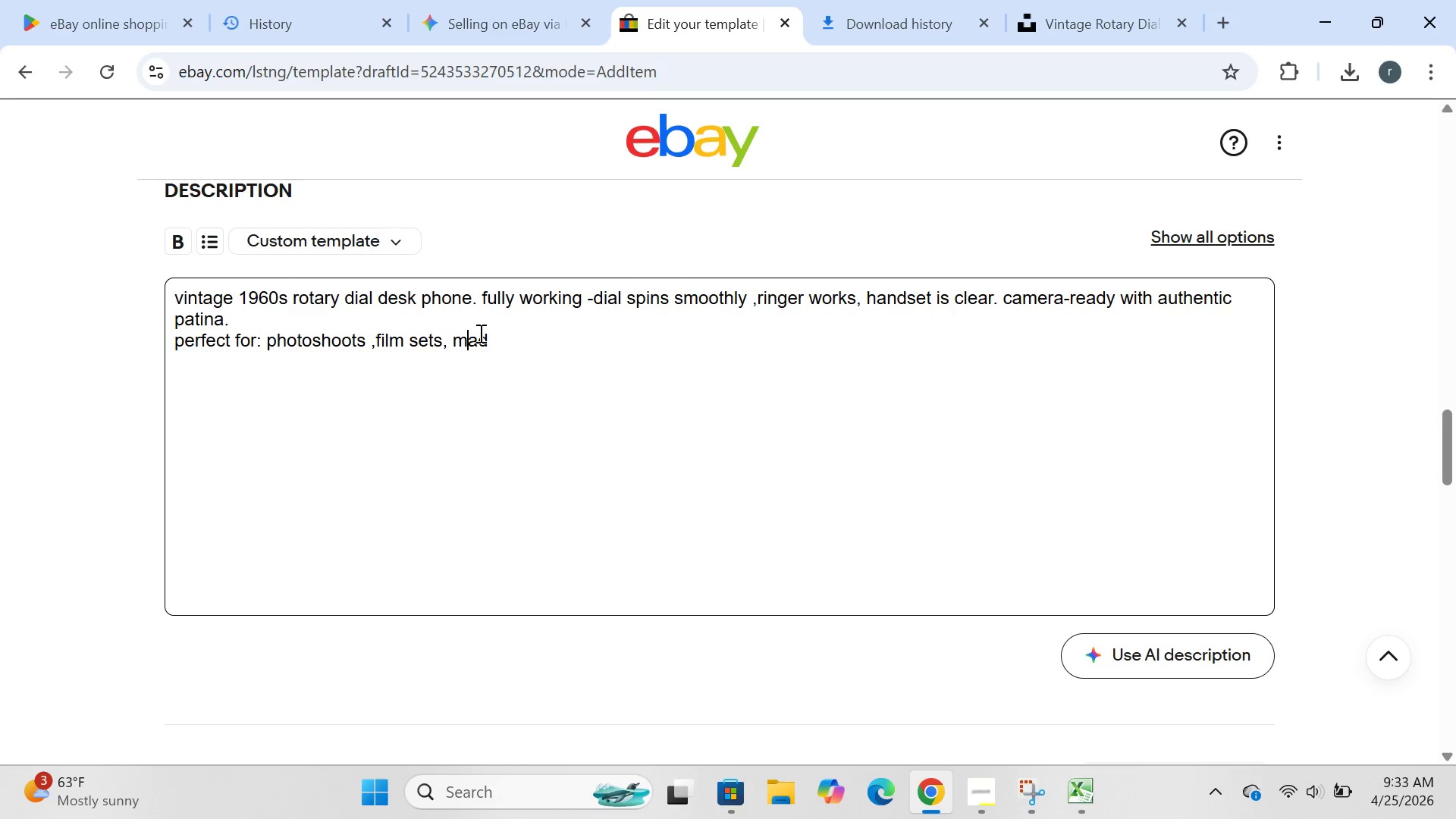 
key(ArrowRight)
 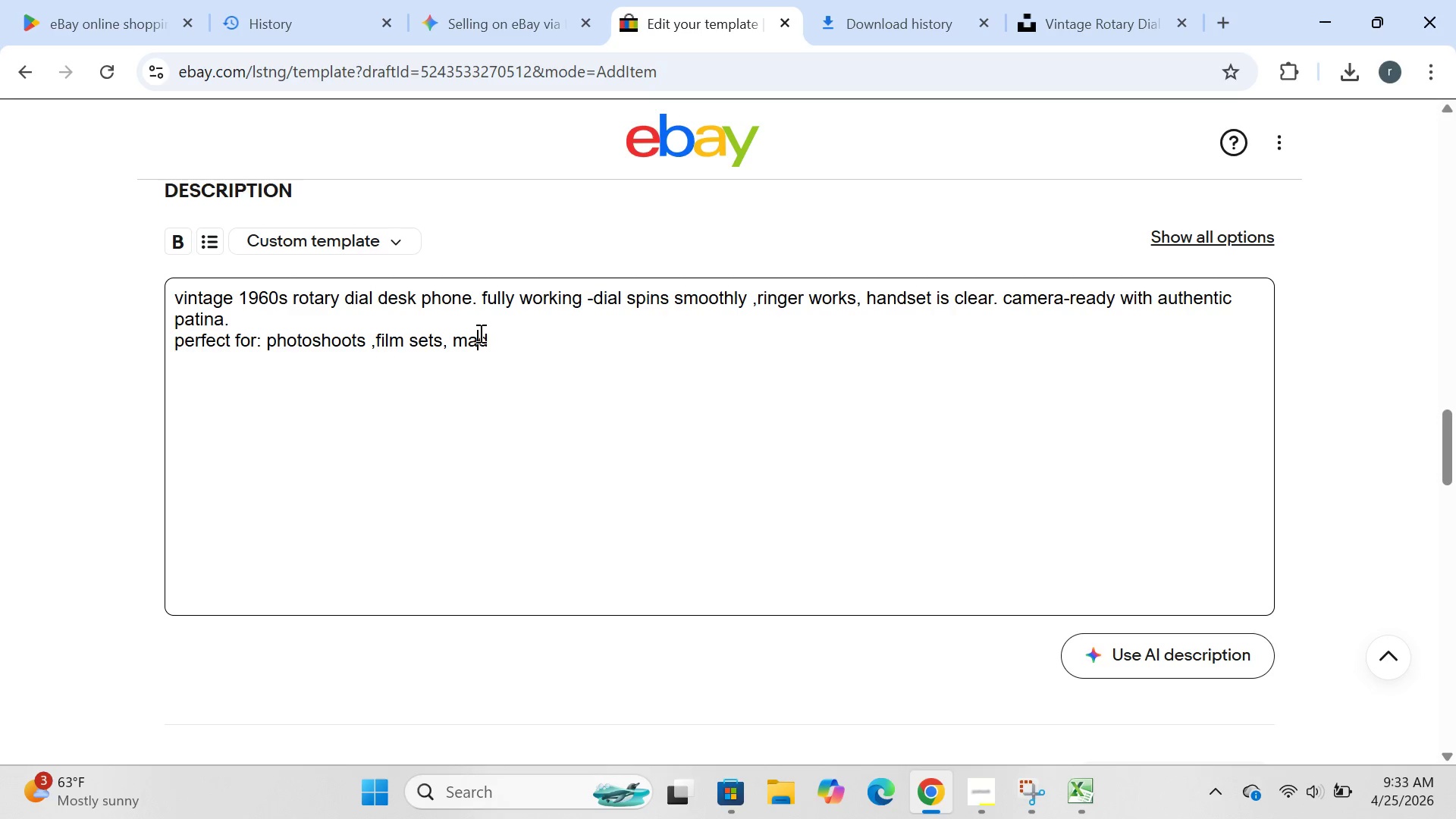 
key(ArrowRight)
 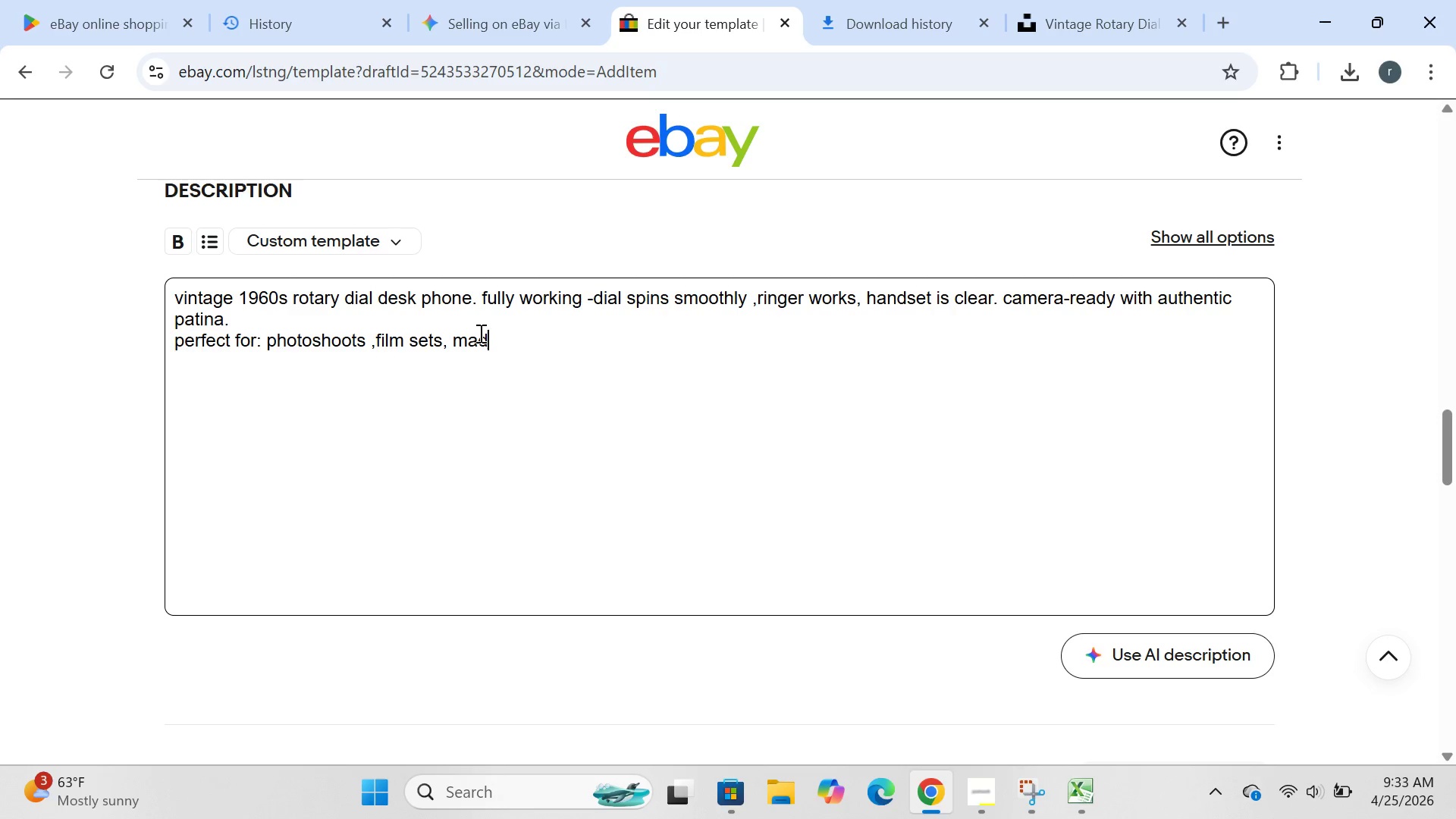 
key(ArrowRight)
 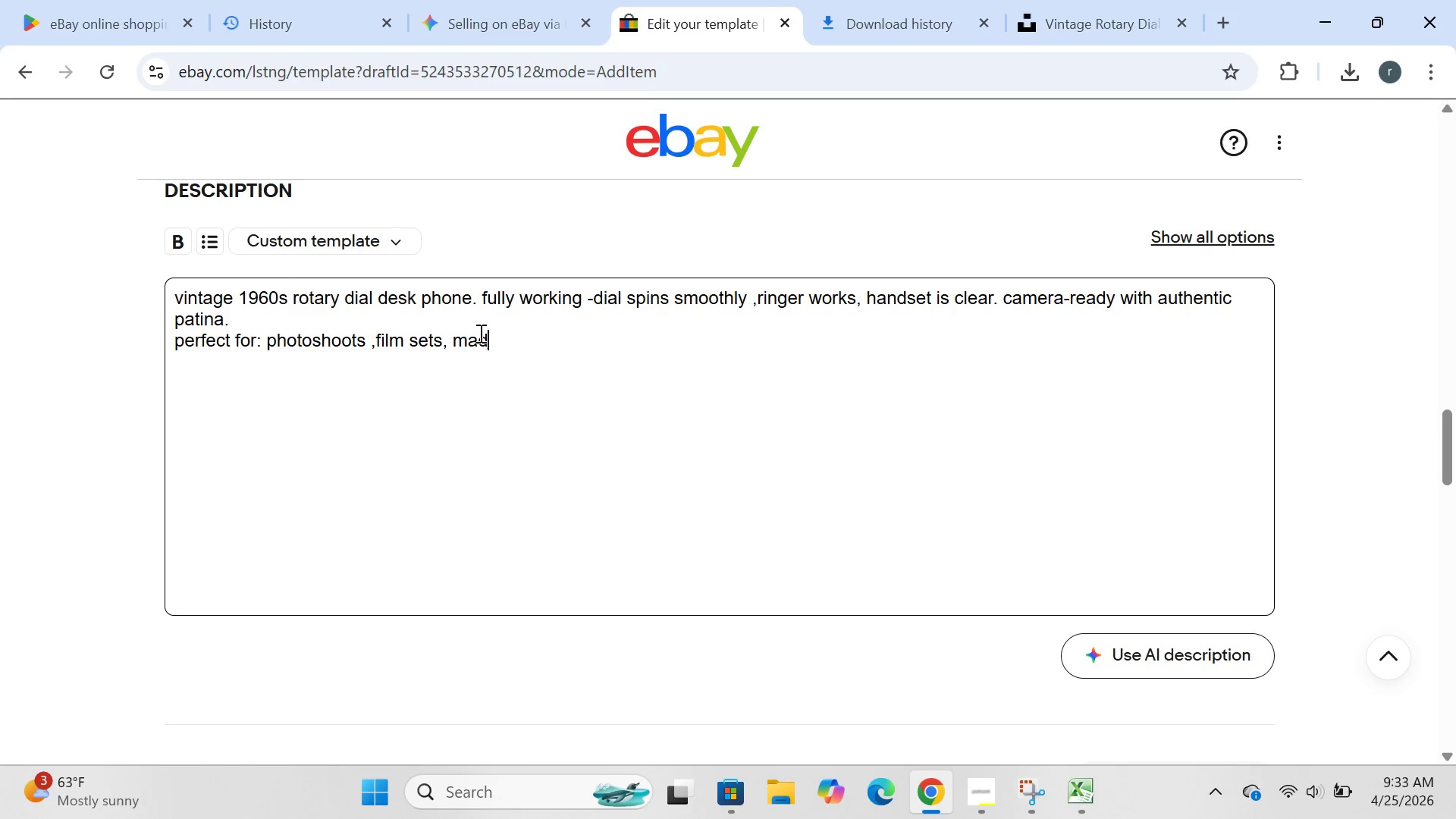 
type( men era styling vintage office displays,)
 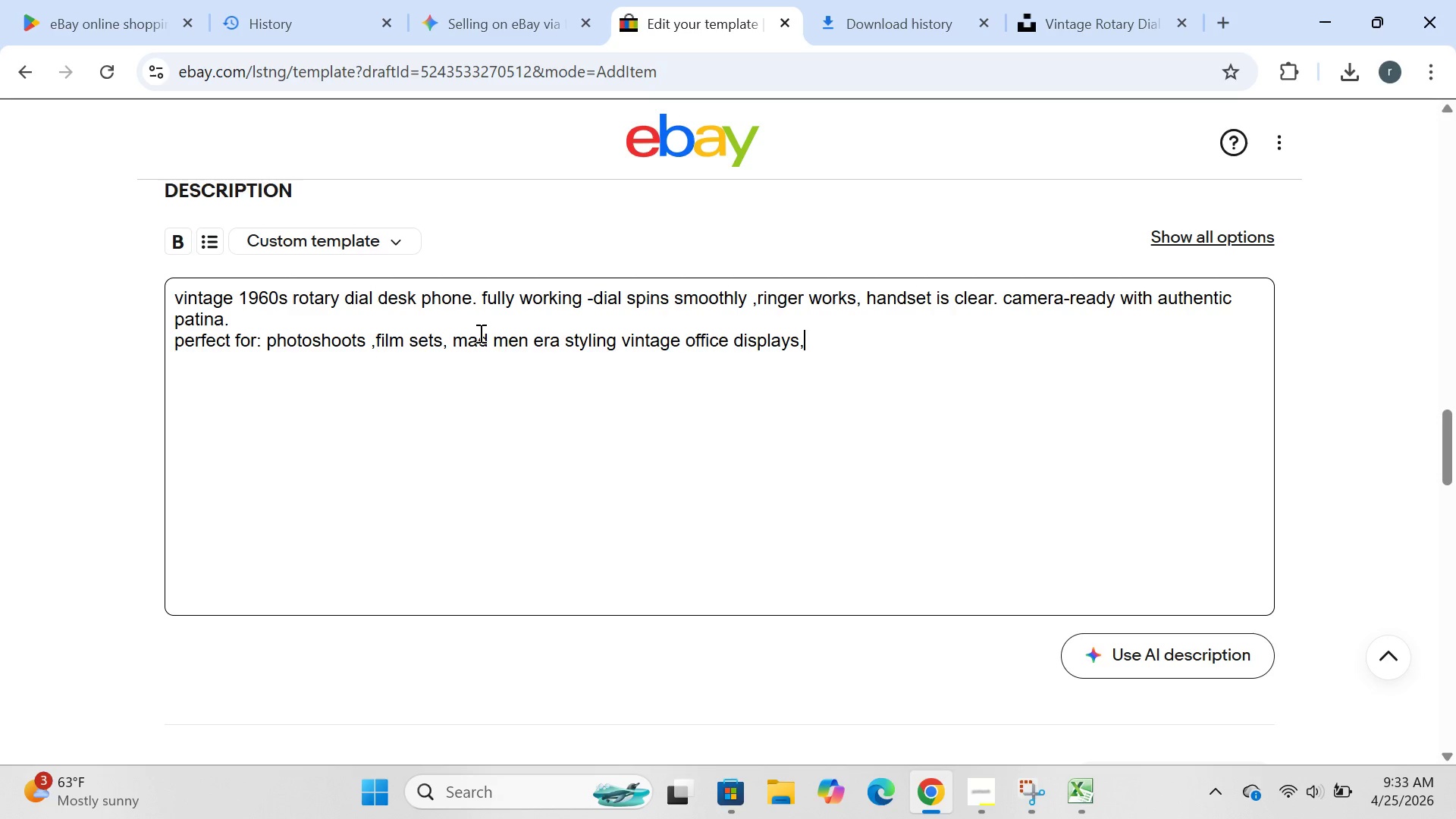 
type( or actual use)
 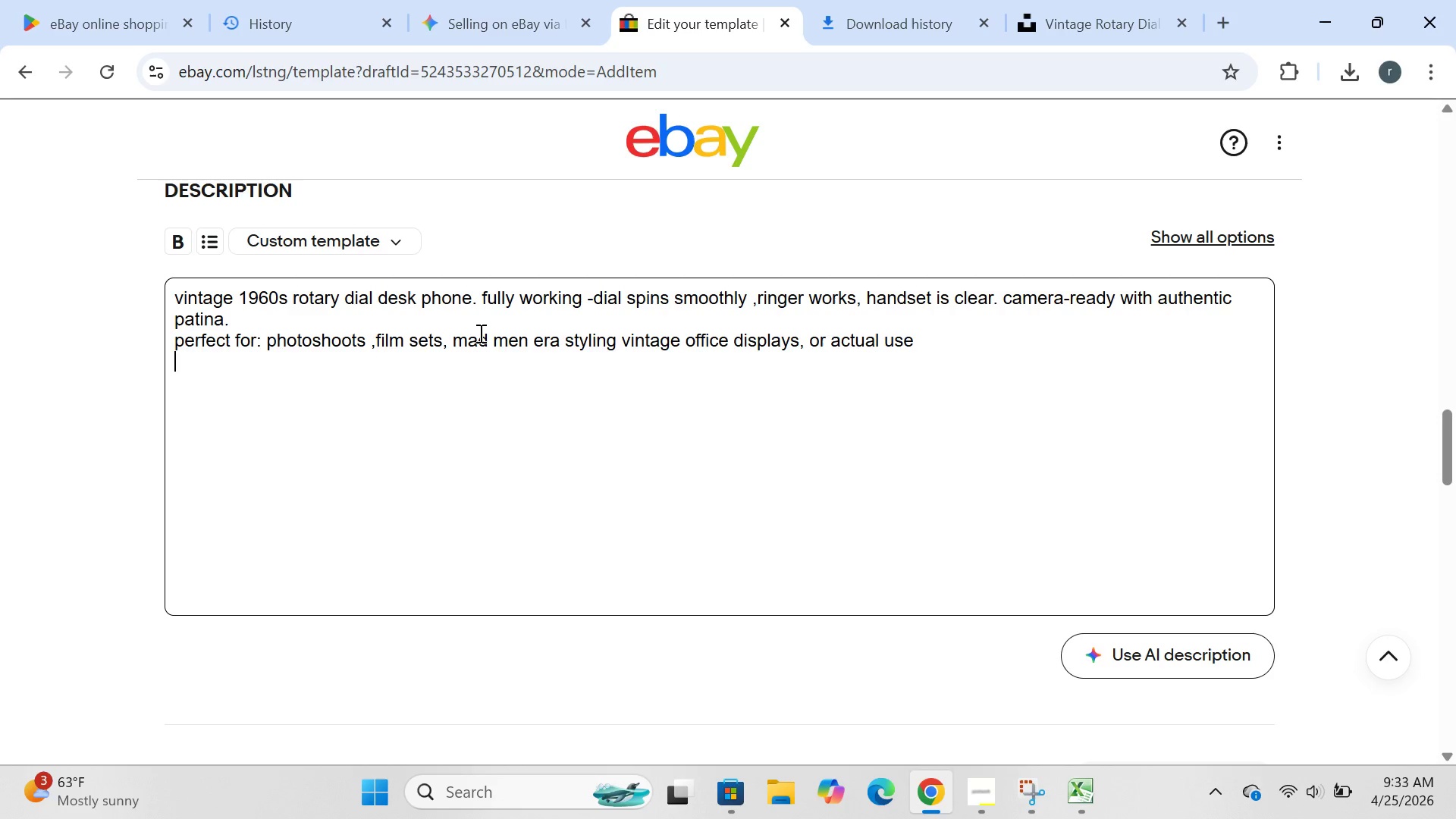 
key(Enter)
 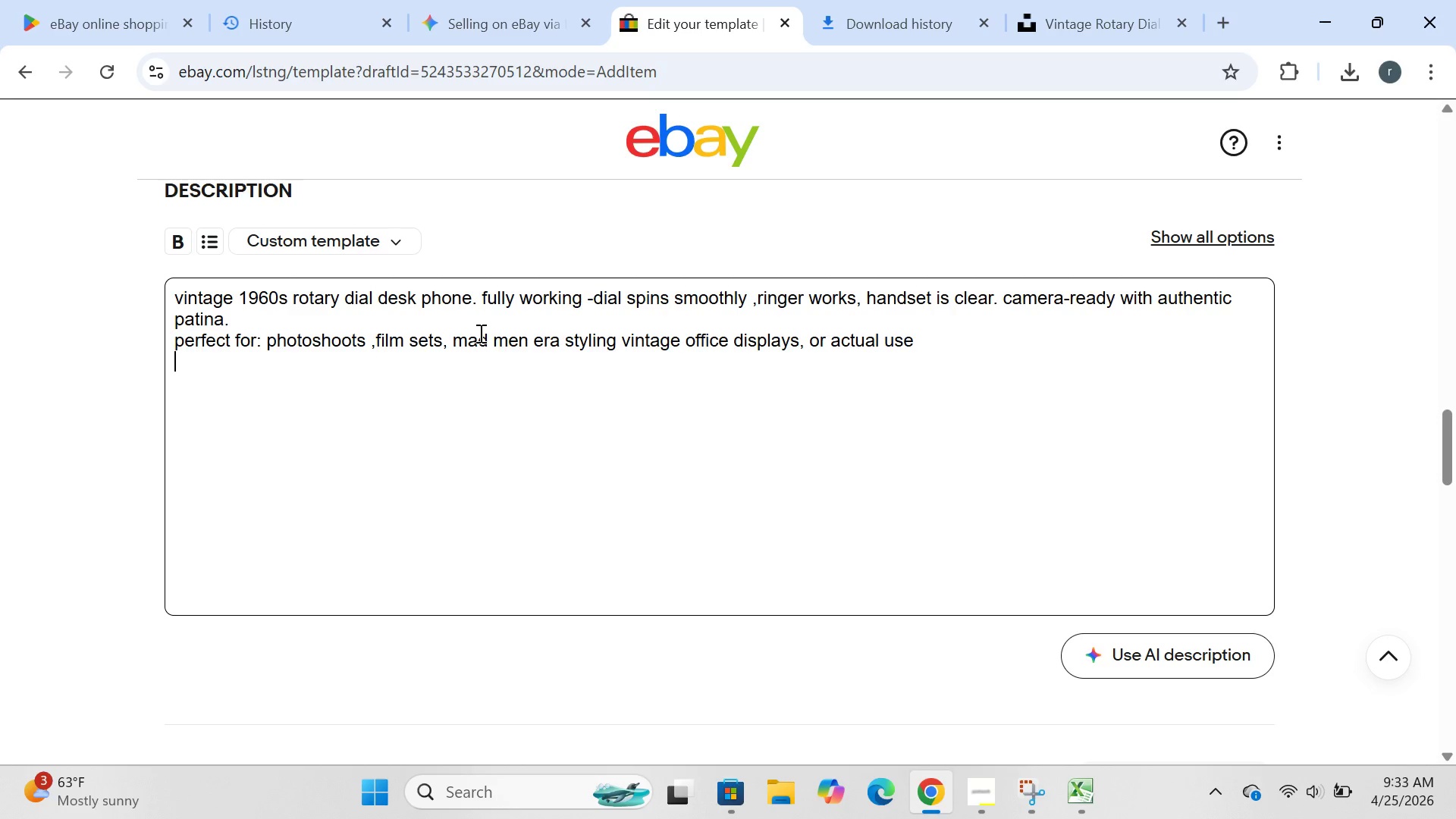 
left_click([479, 333])
 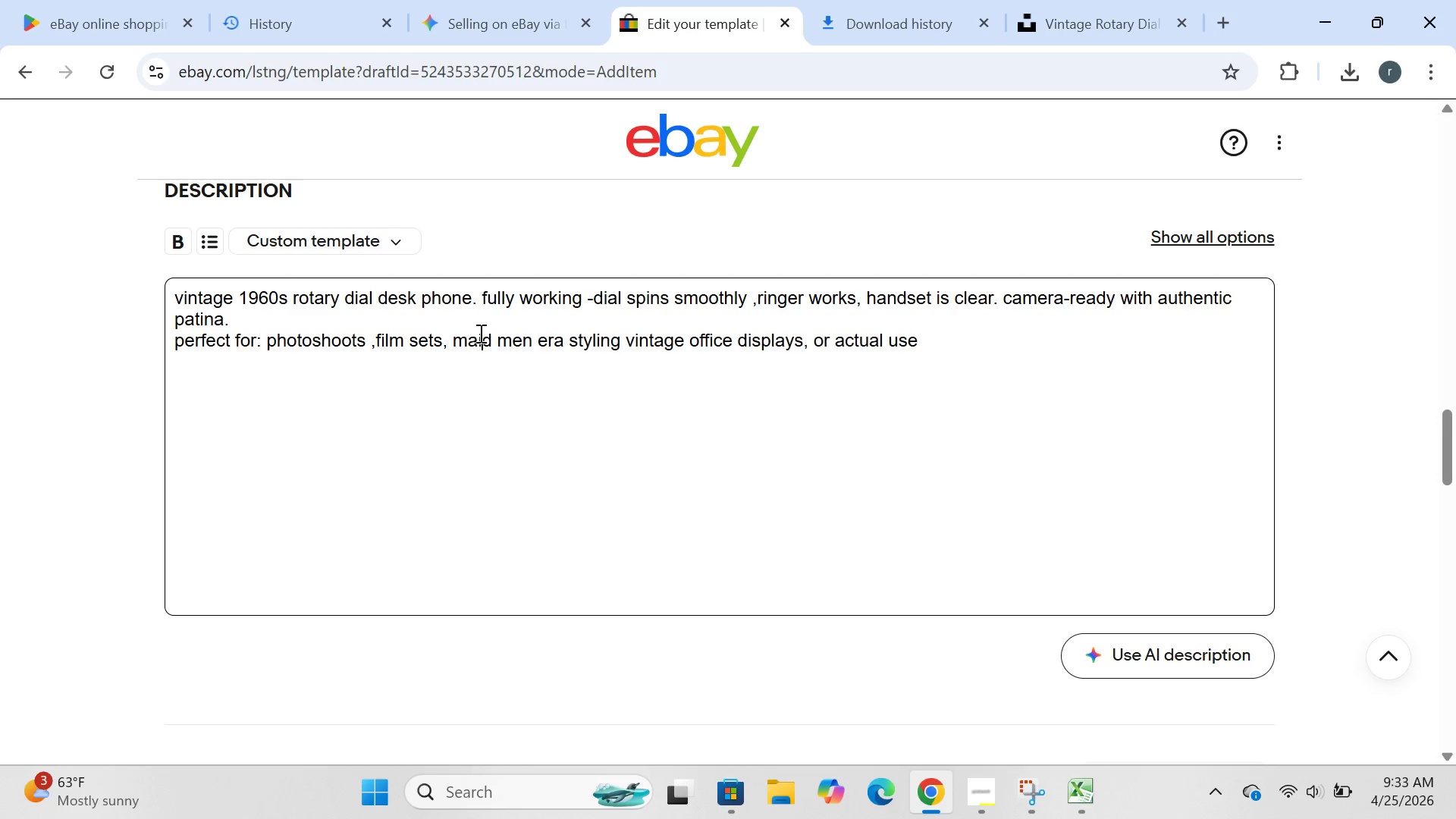 
type(includedes)
key(Backspace)
key(Backspace)
key(Backspace)
key(Backspace)
key(Backspace)
key(Backspace)
key(Backspace)
key(Backspace)
 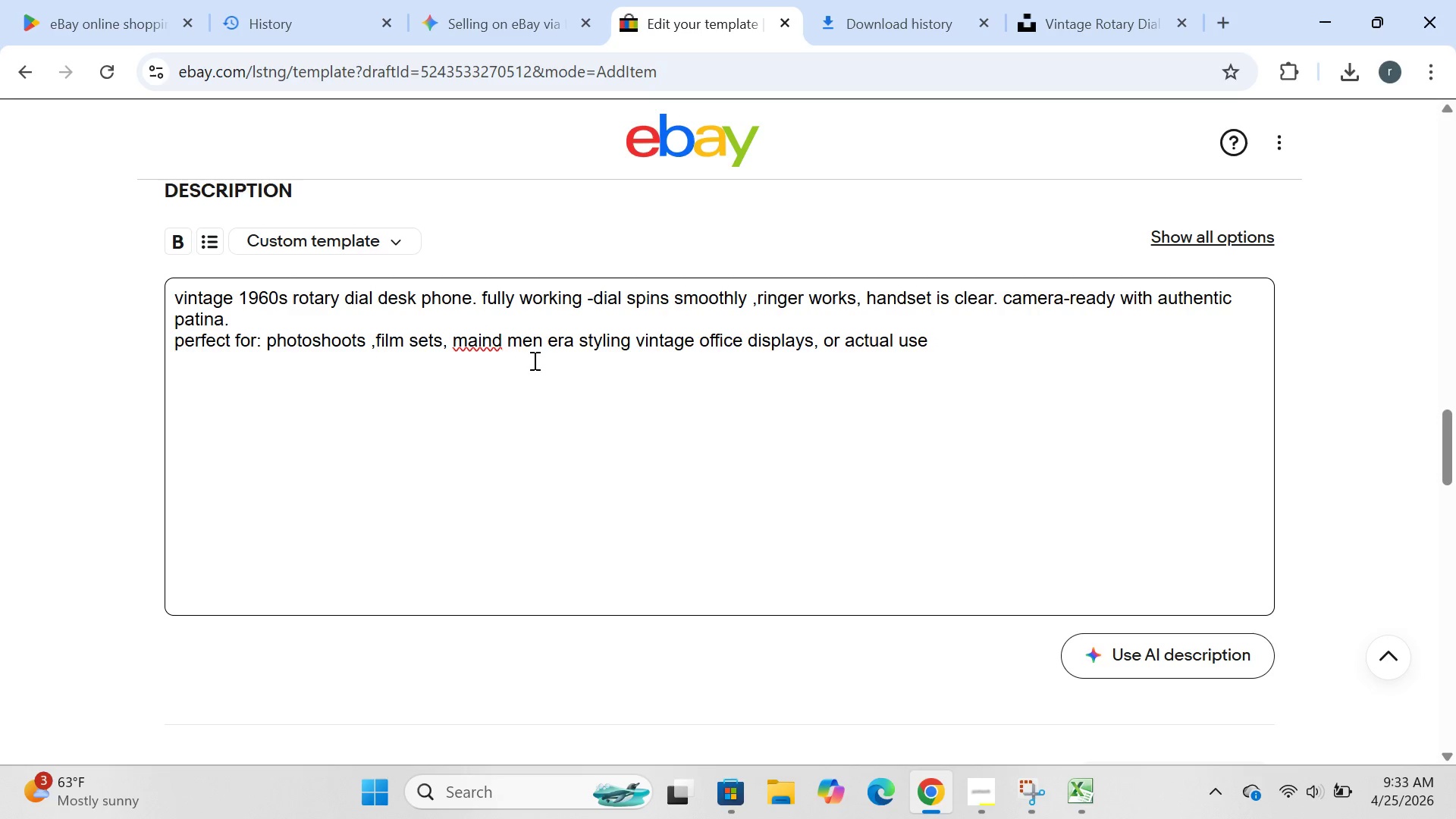 
wait(6.51)
 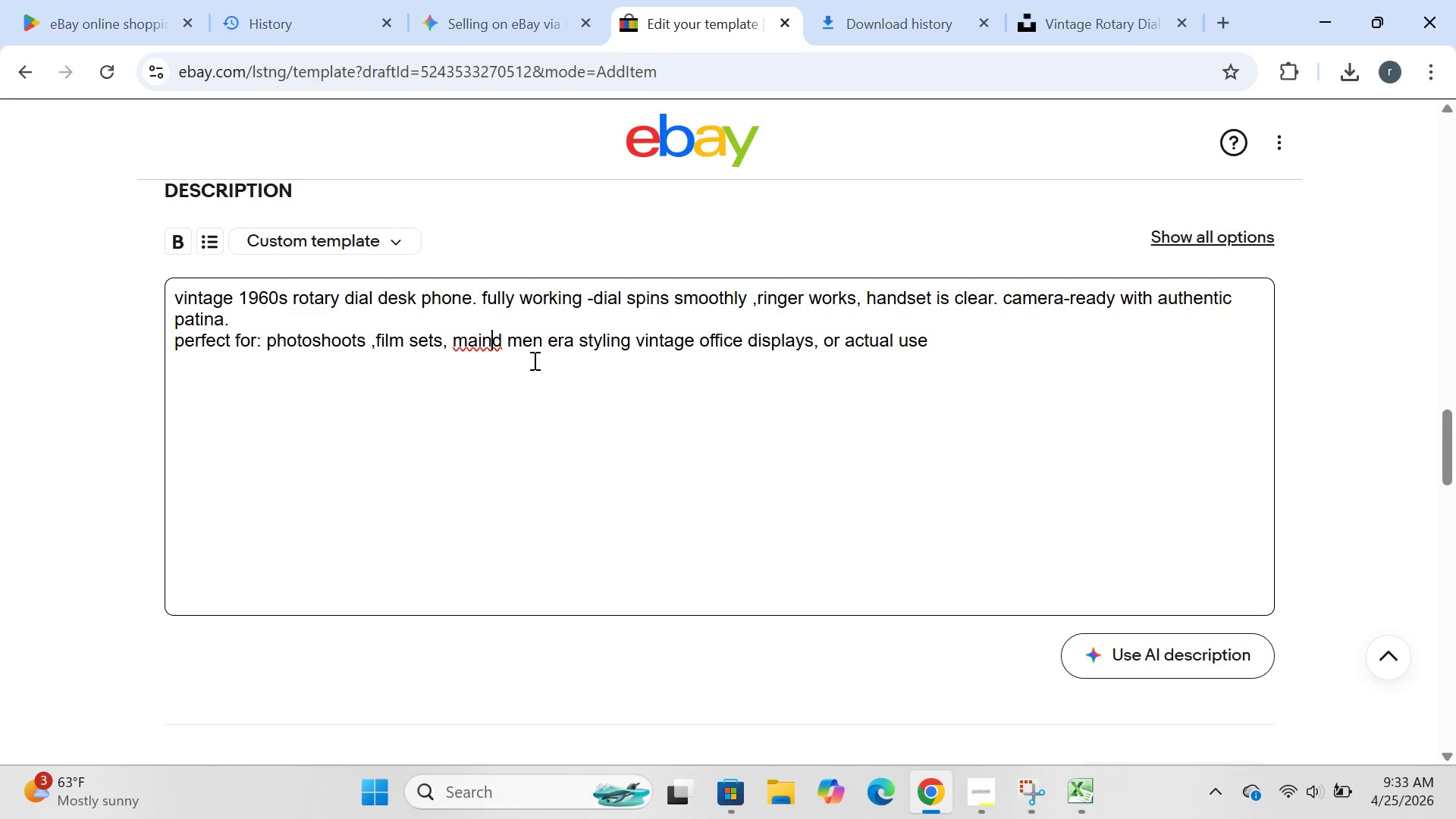 
key(Backspace)
 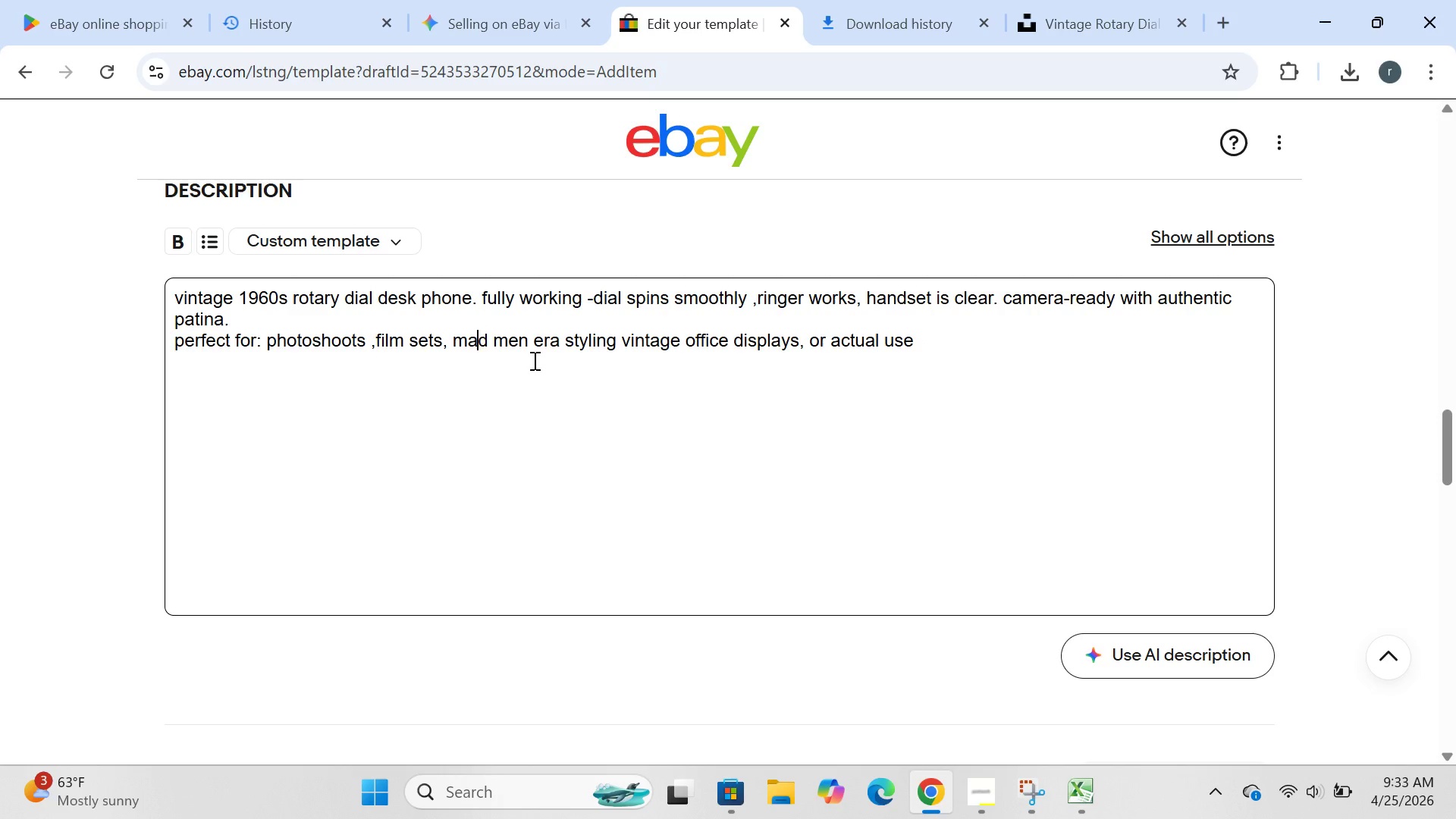 
key(Backspace)
 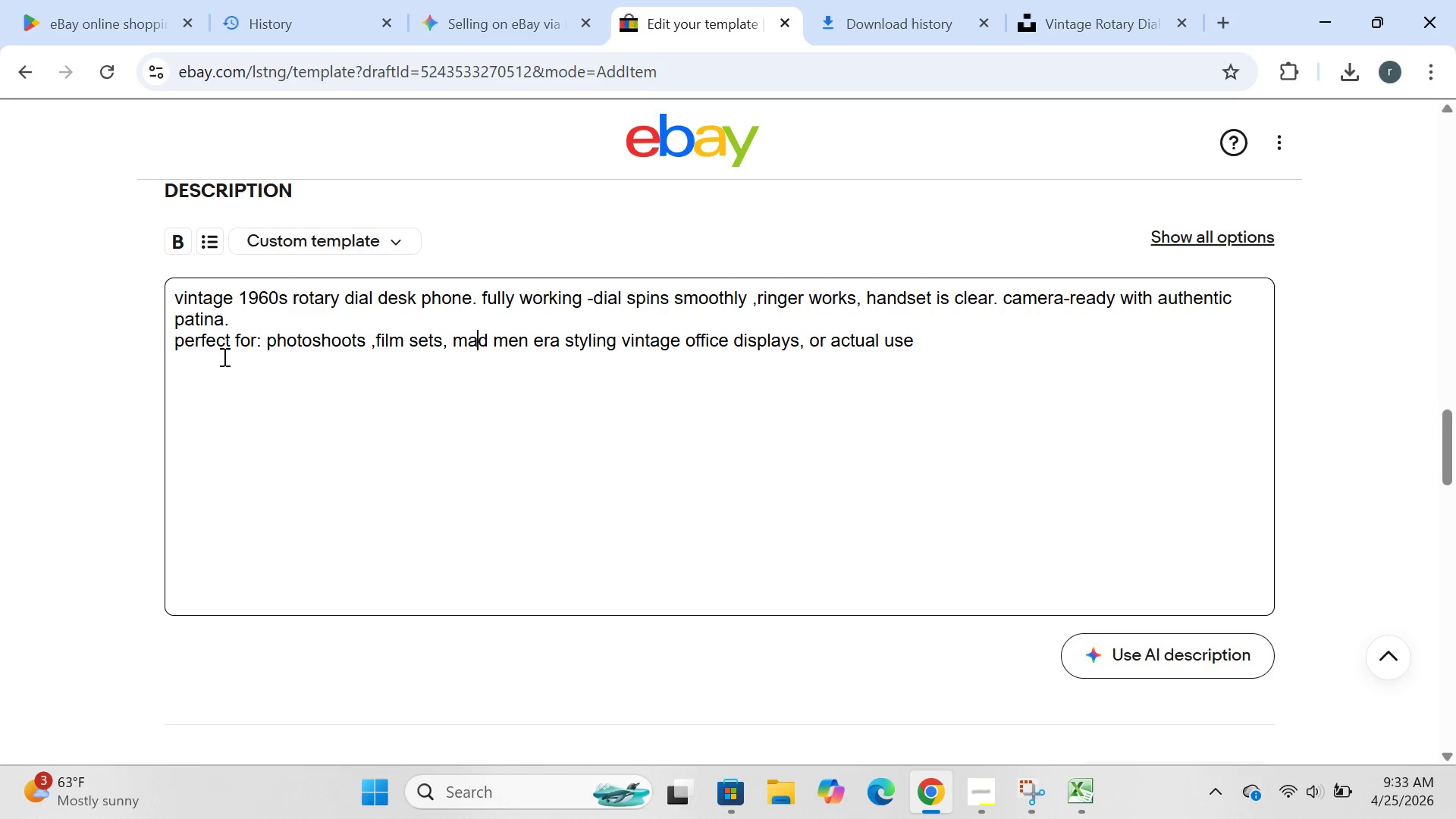 
left_click([199, 374])
 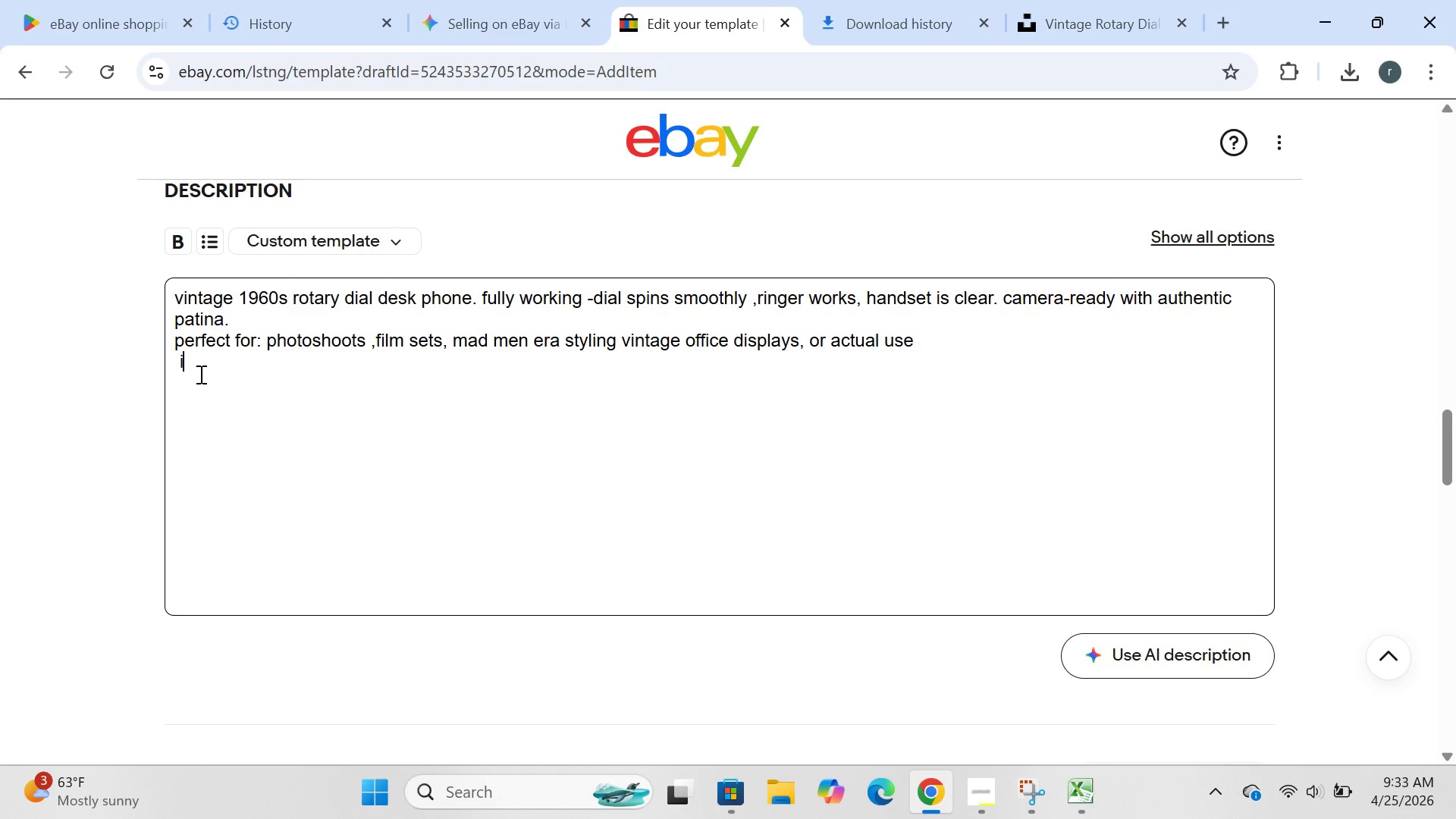 
type(includeds organic)
key(Backspace)
key(Backspace)
key(Backspace)
key(Backspace)
key(Backspace)
key(Backspace)
key(Backspace)
 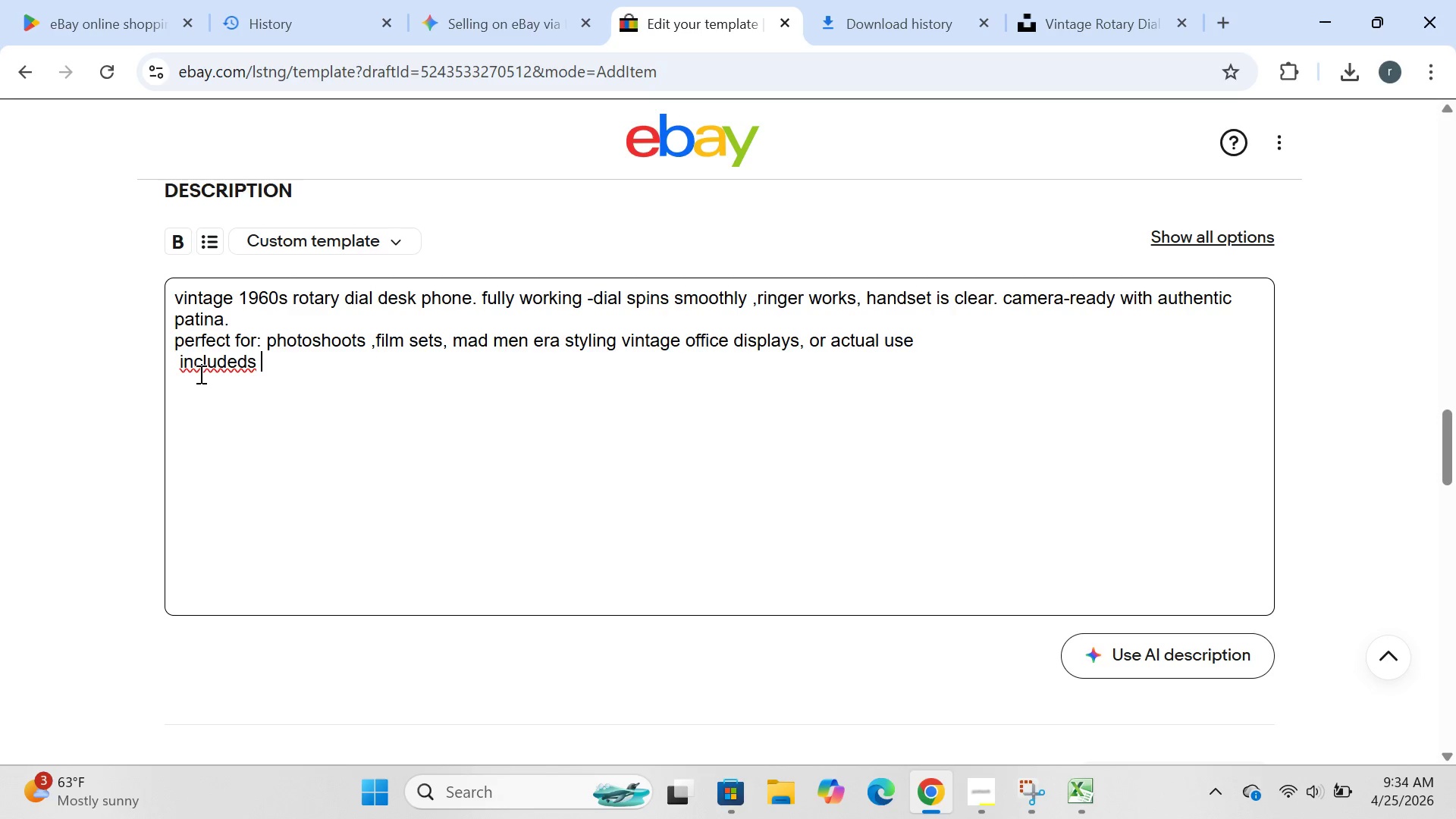 
key(Backspace)
key(Backspace)
key(Backspace)
key(Backspace)
type(ed organic coiled cord.)
 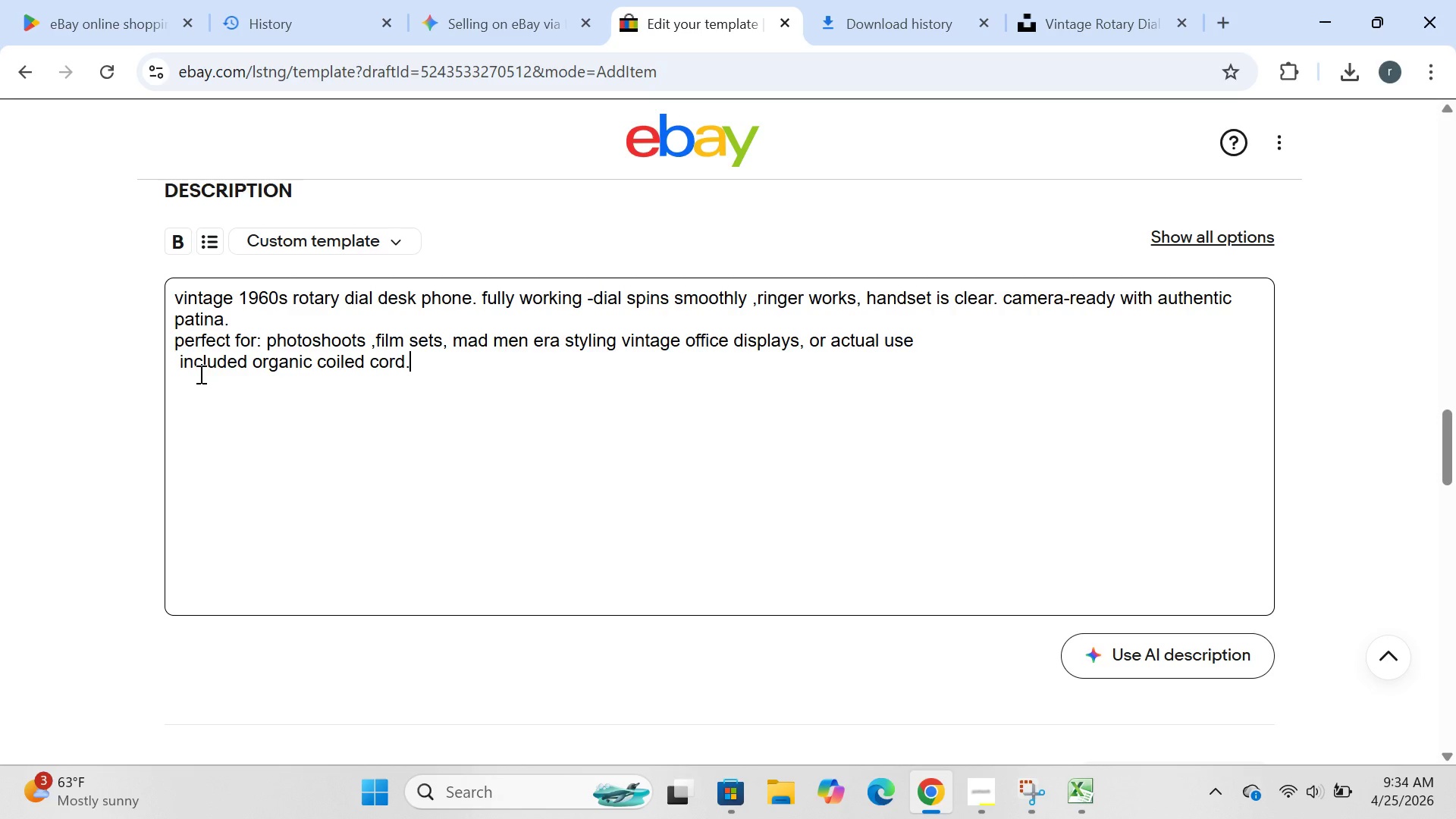 
key(Enter)
 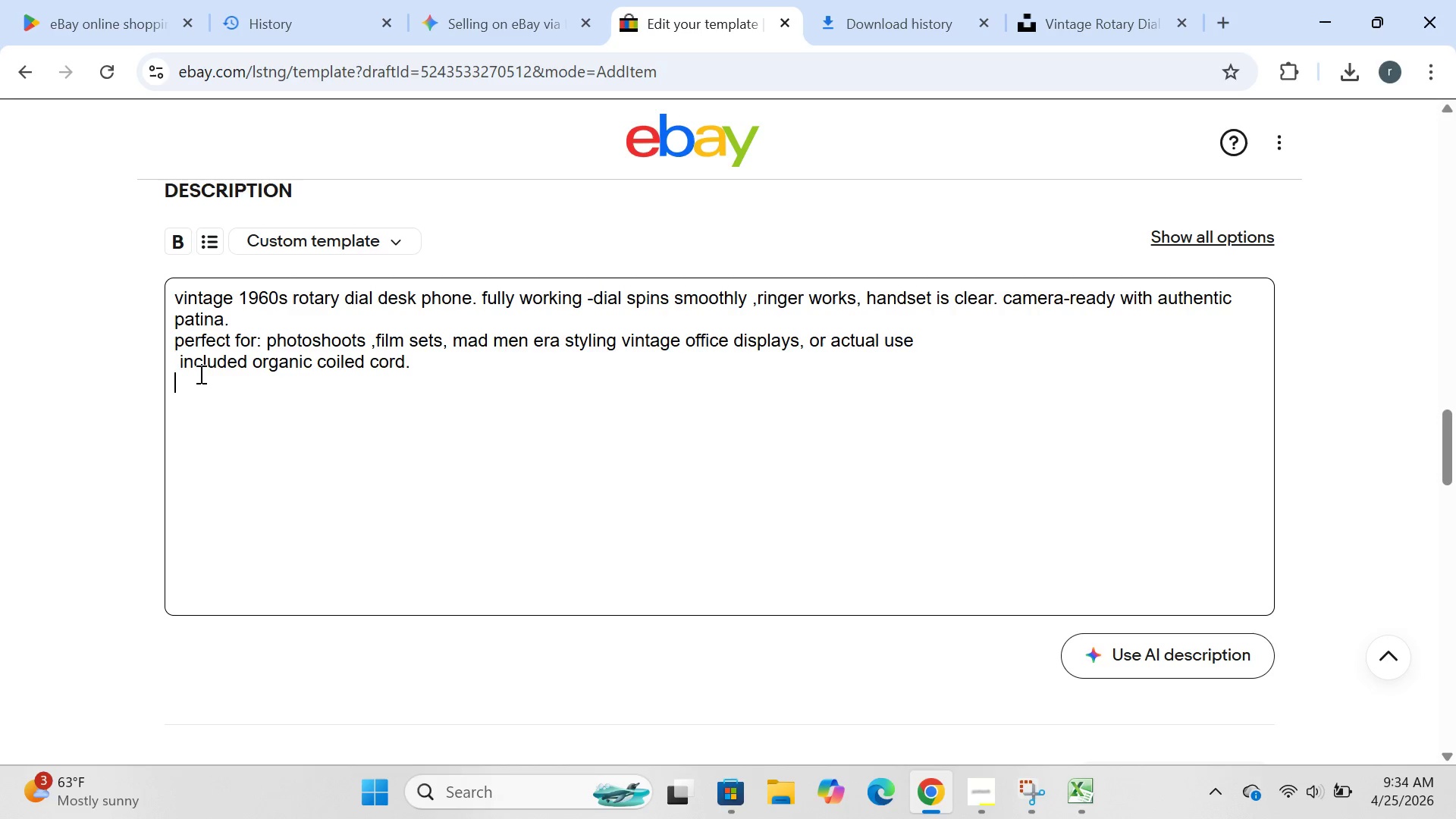 
type(condition:used-)
 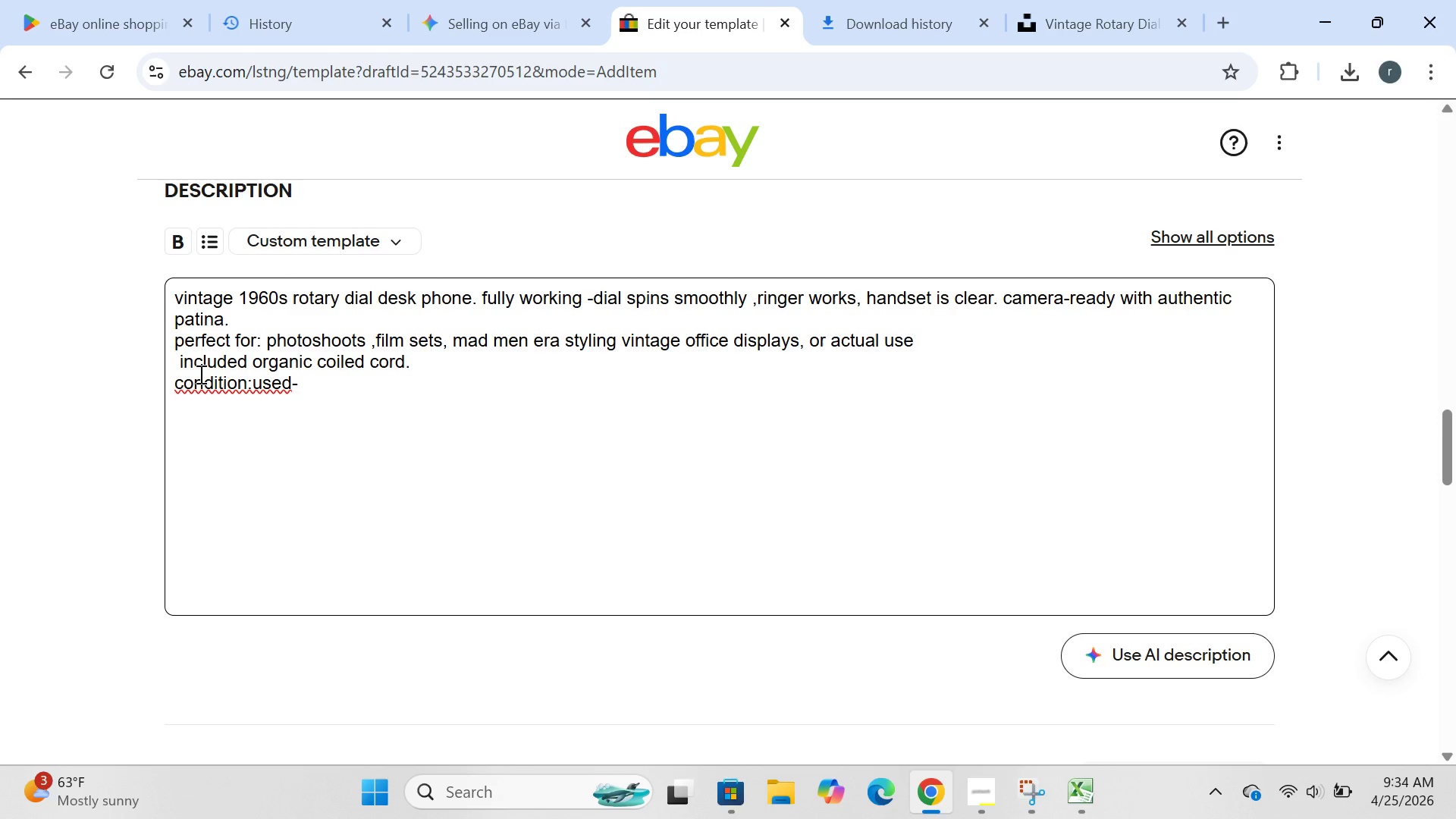 
left_click([254, 383])
 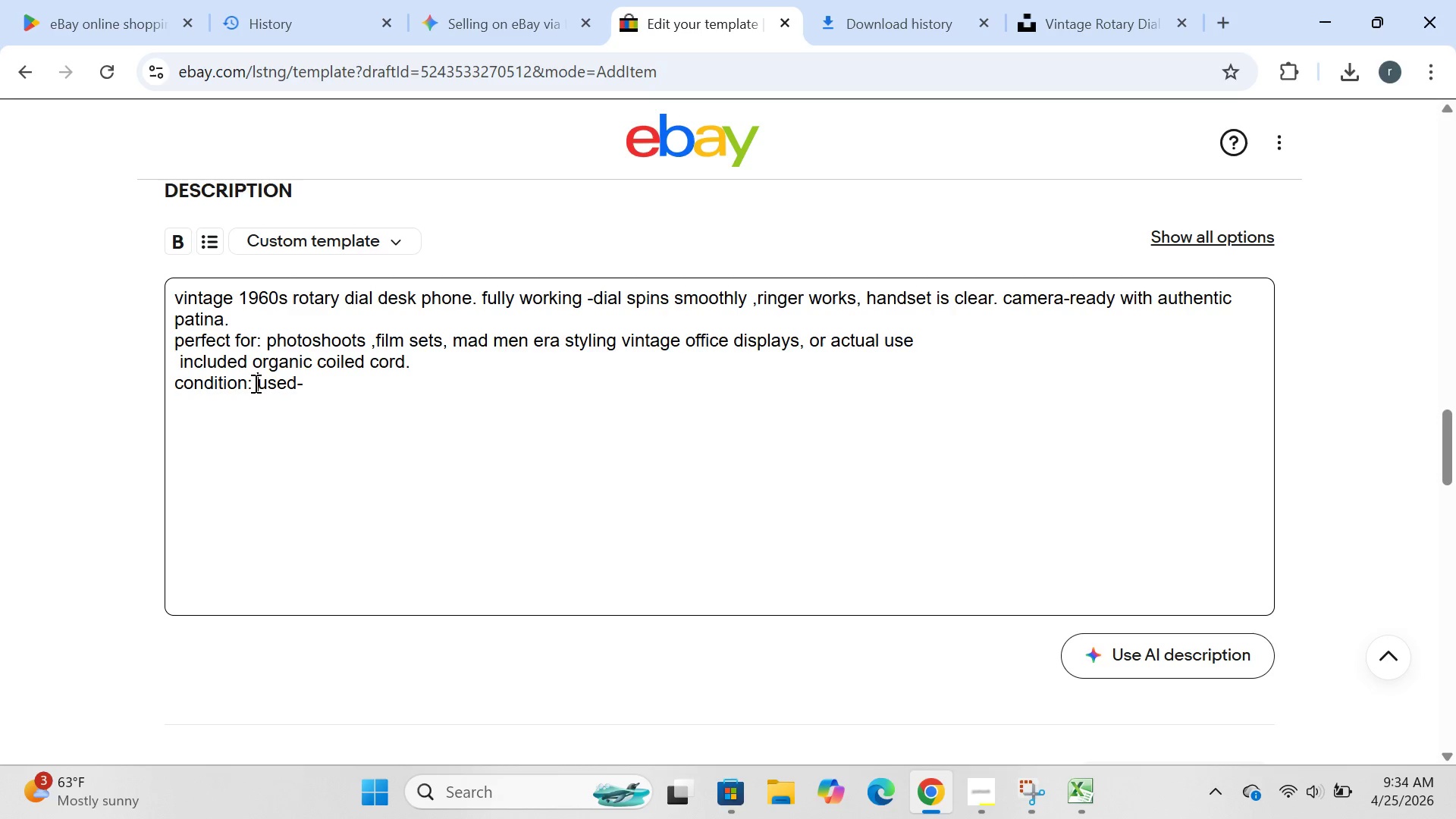 
key(Space)
 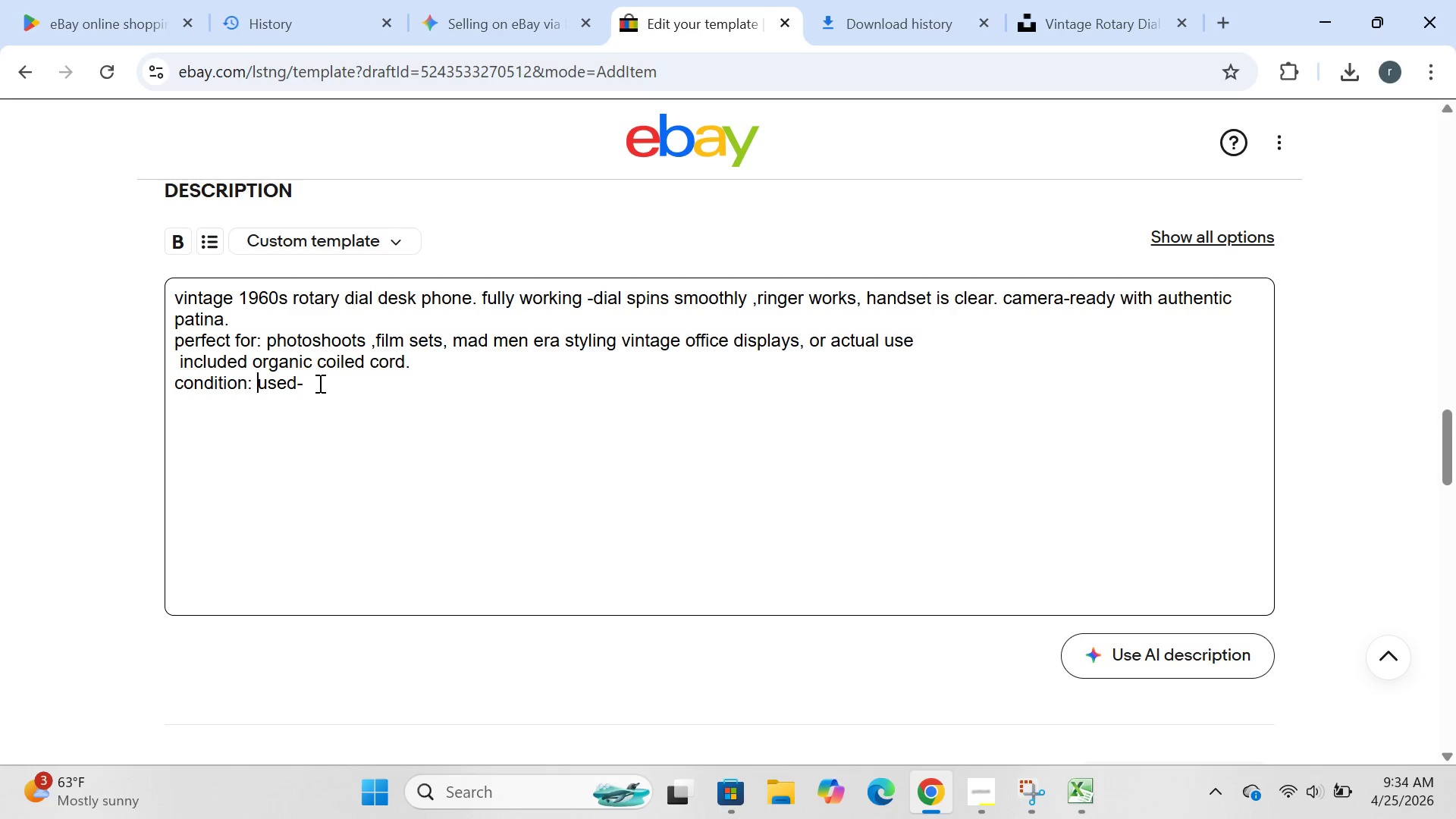 
left_click([318, 383])
 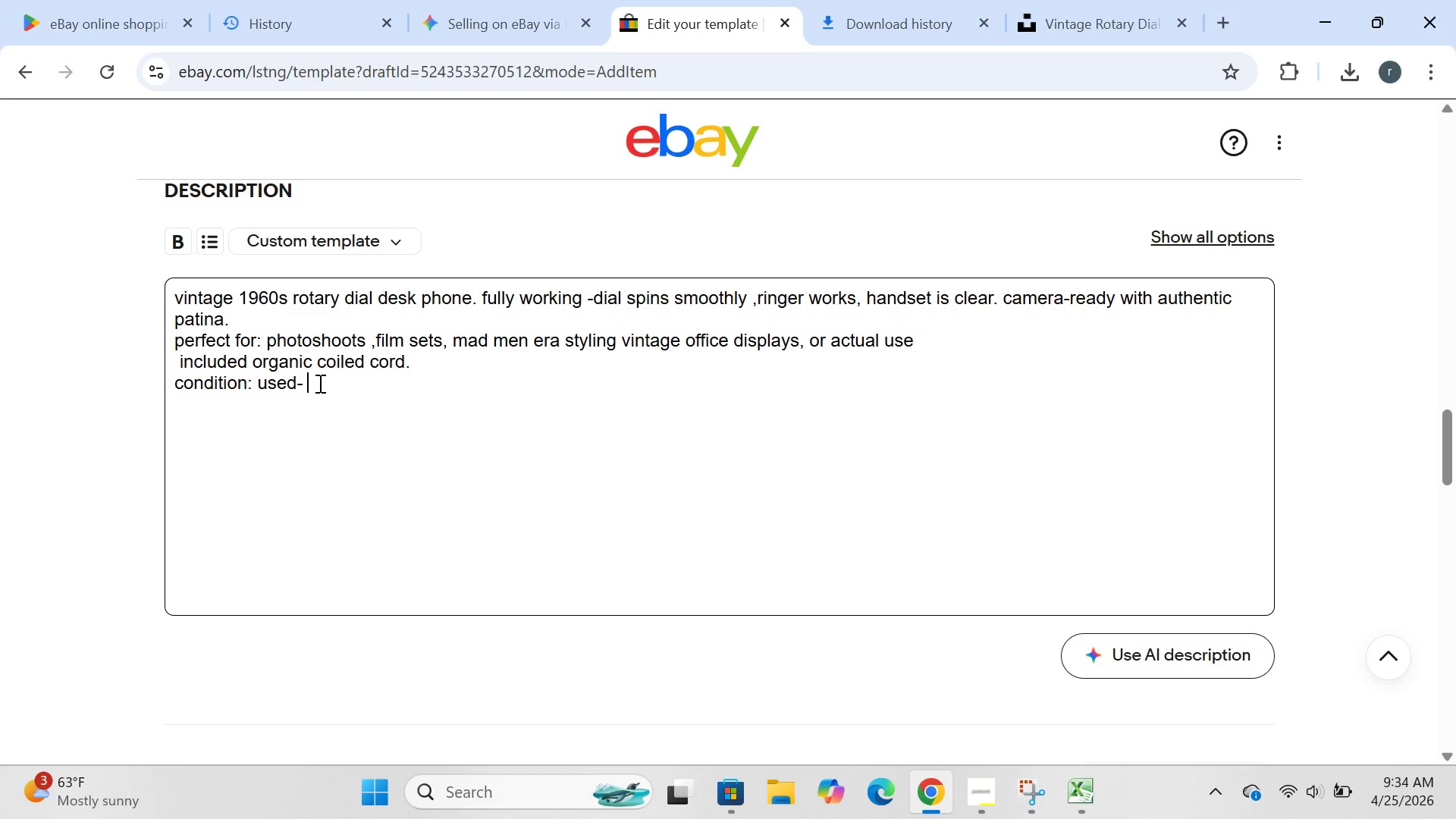 
type( shoe)
key(Backspace)
type(es)
key(Backspace)
key(Backspace)
type(ws light wa)
key(Backspace)
type(ear consistent with age. nocracks.works perfectly.)
 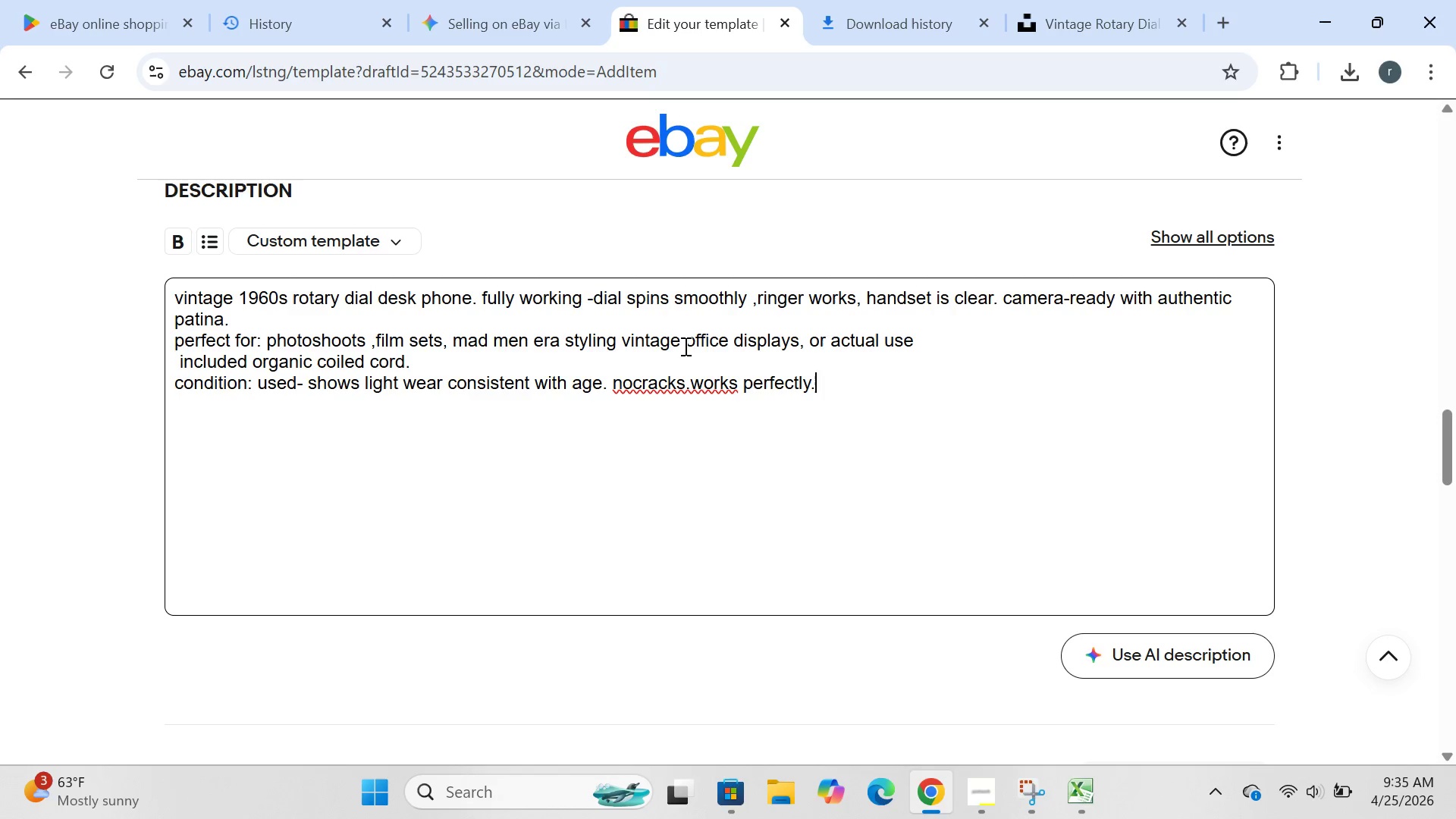 
left_click([689, 384])
 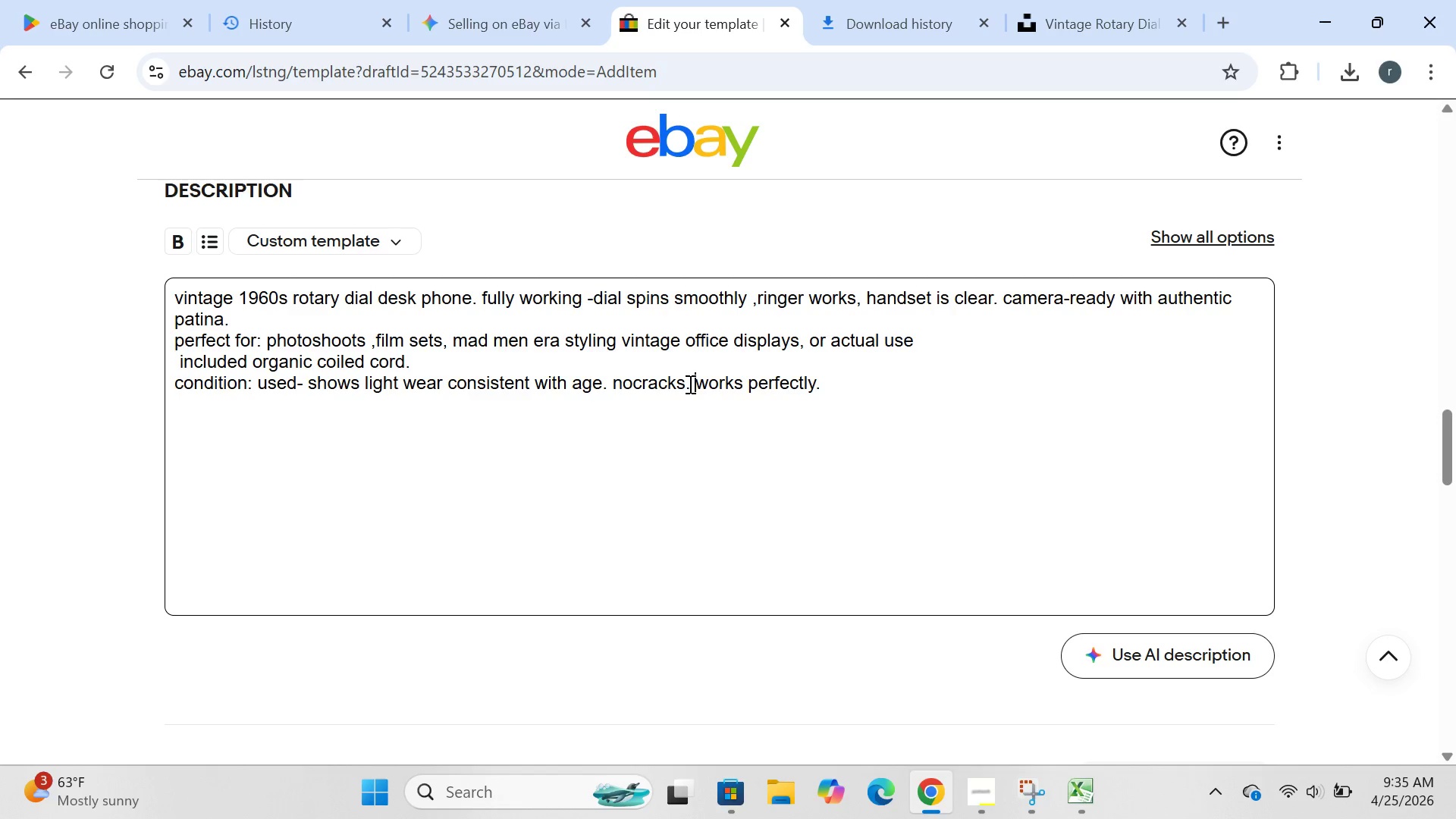 
key(Space)
 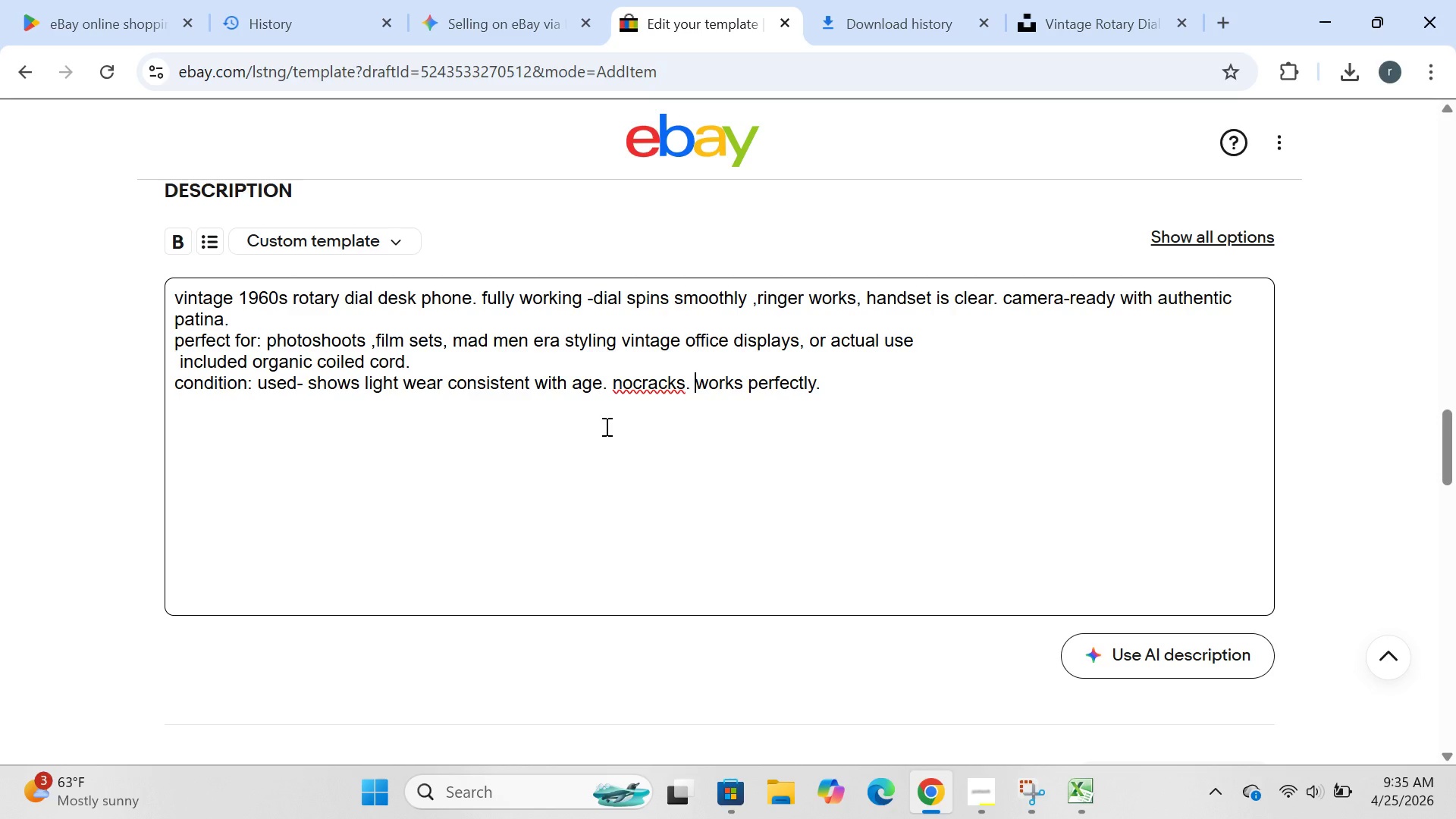 
wait(5.73)
 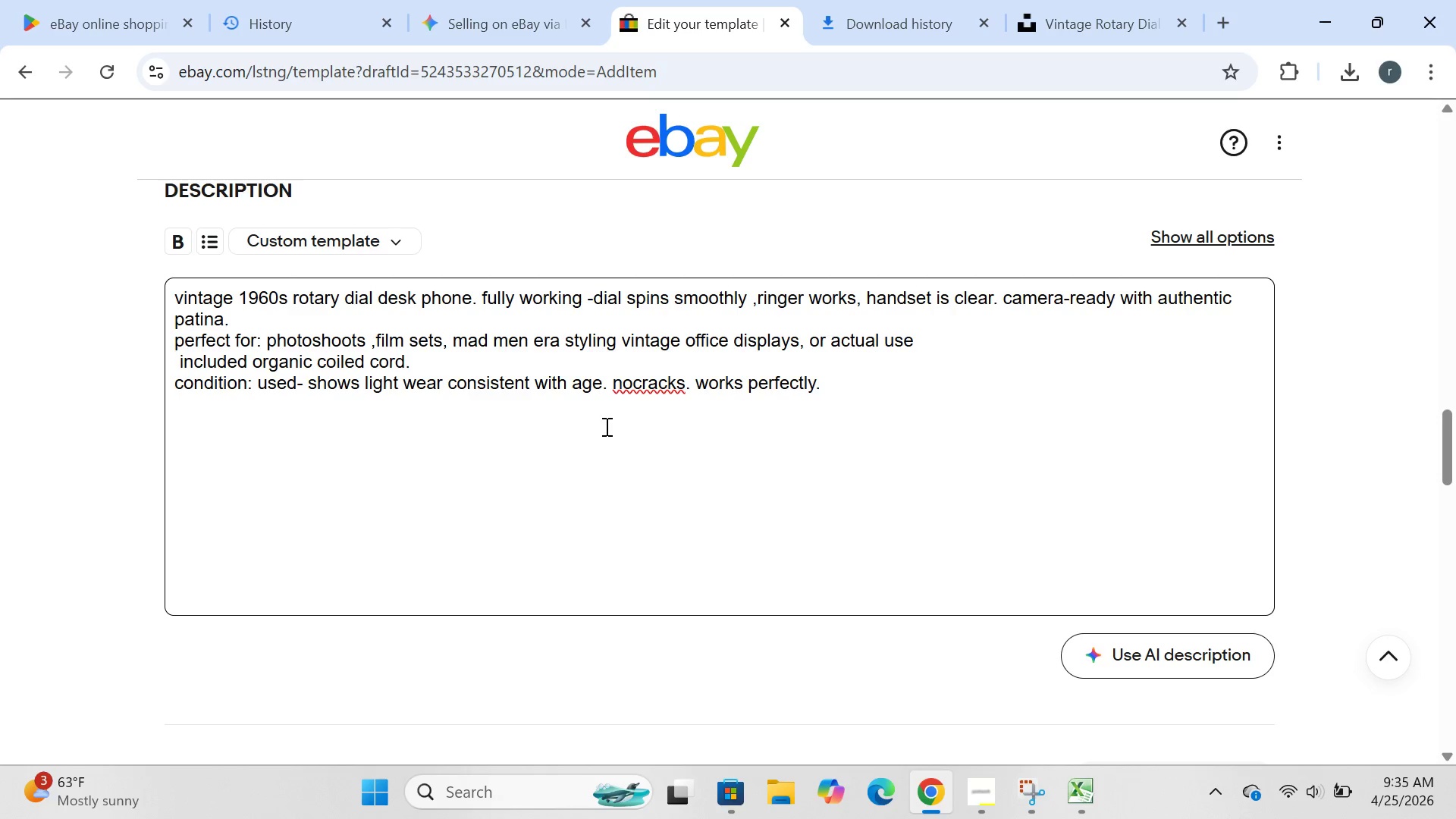 
left_click([637, 385])
 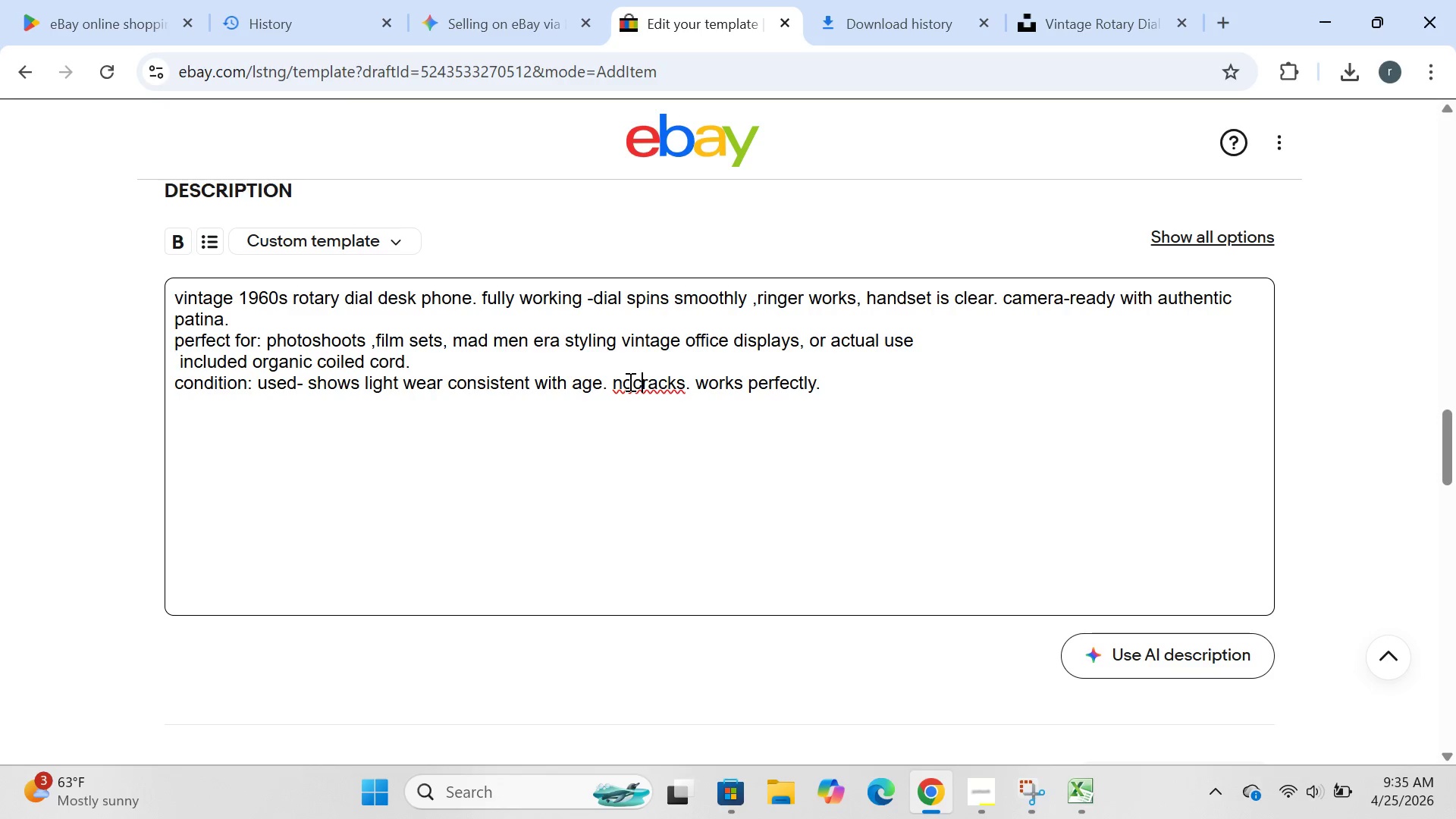 
left_click([629, 381])
 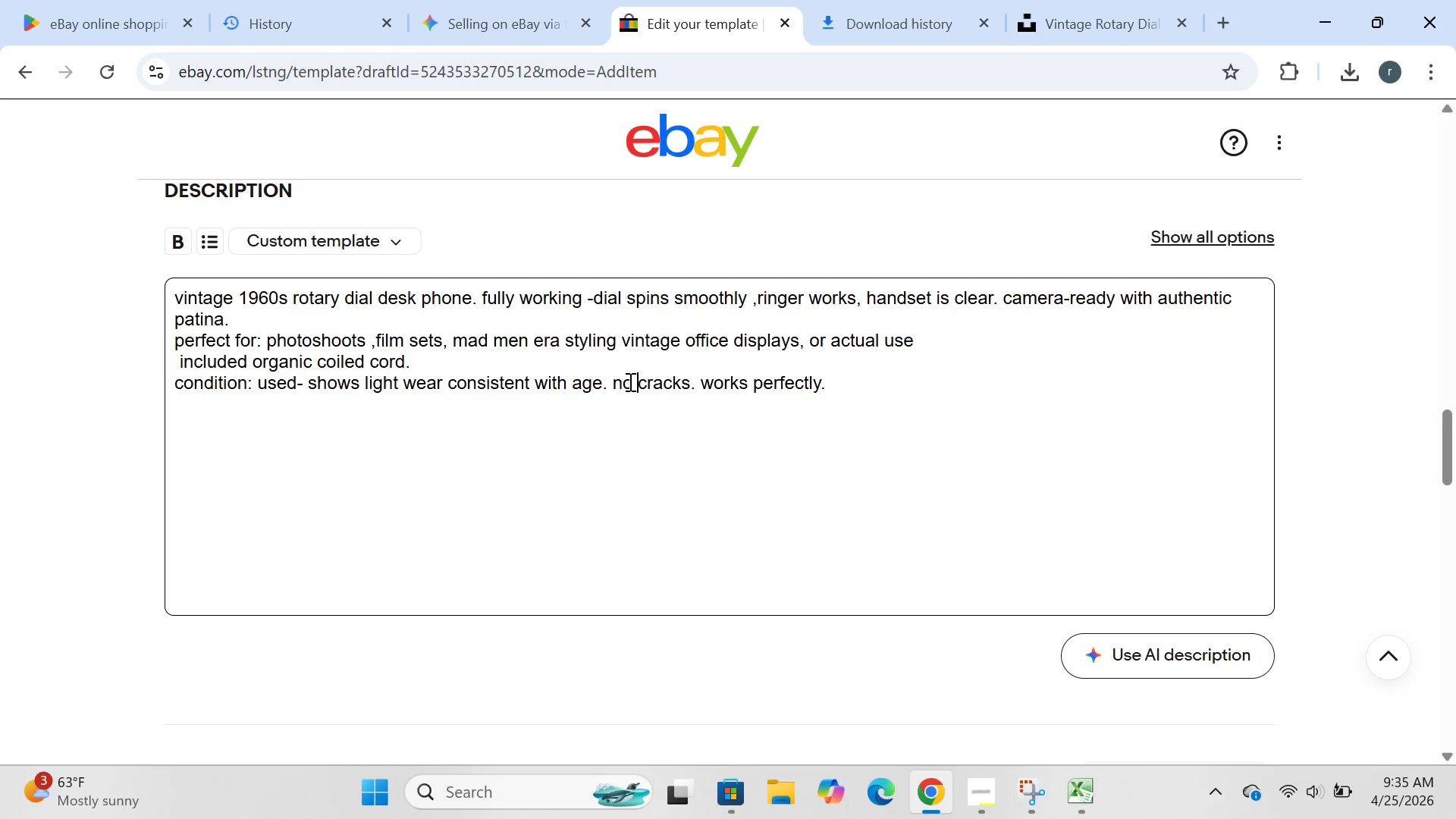 
key(Space)
 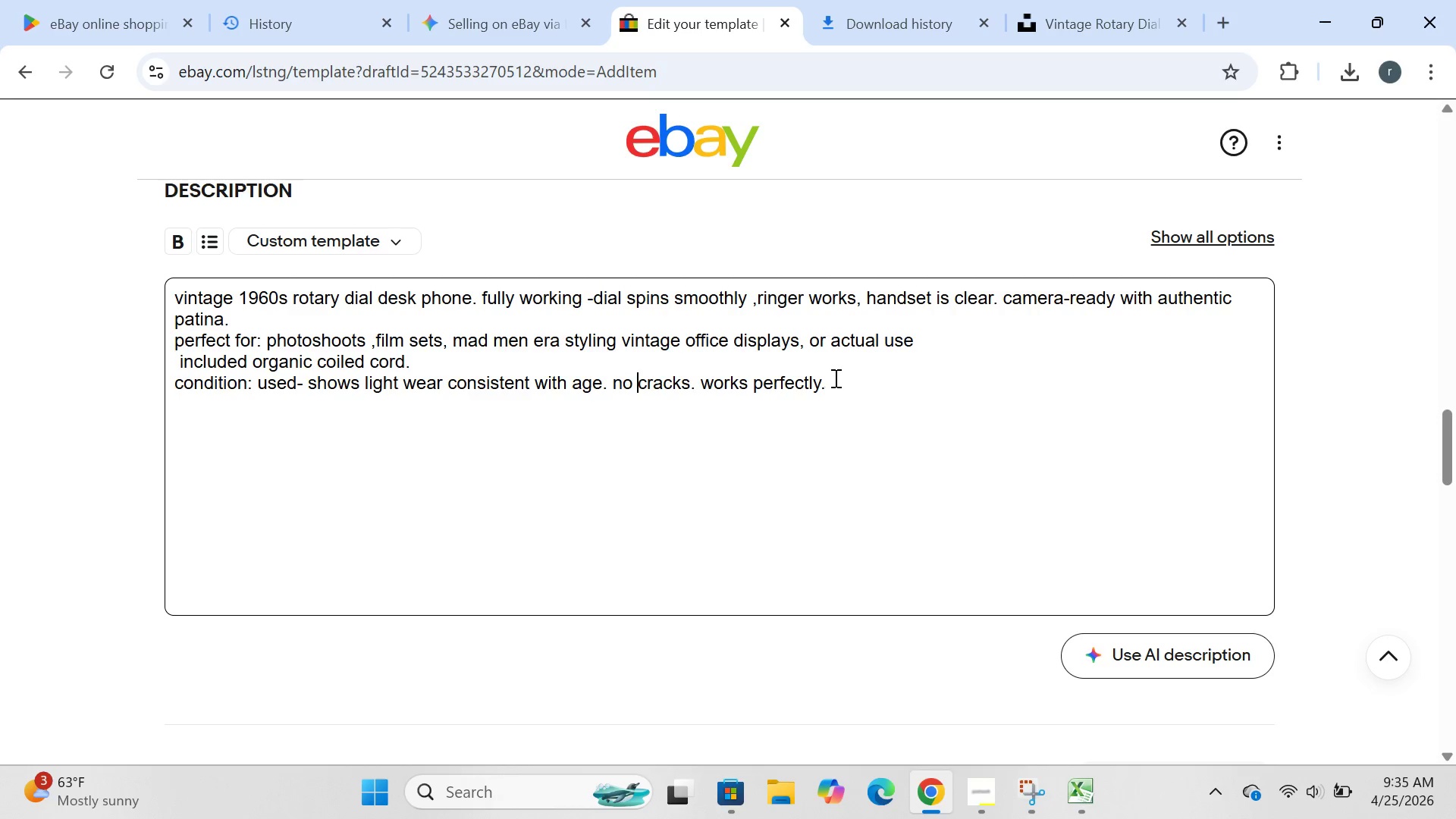 
left_click([834, 378])
 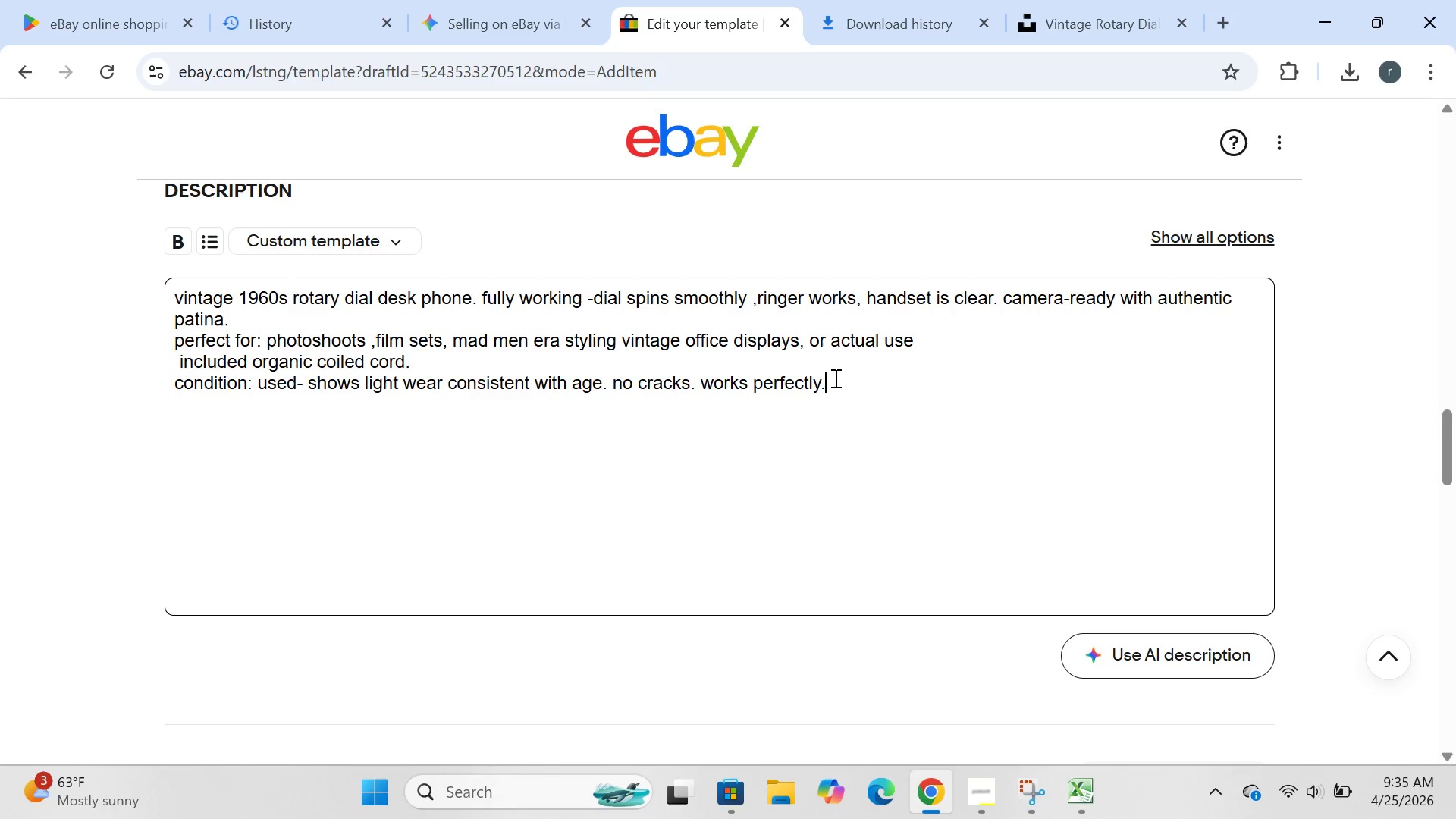 
key(Enter)
 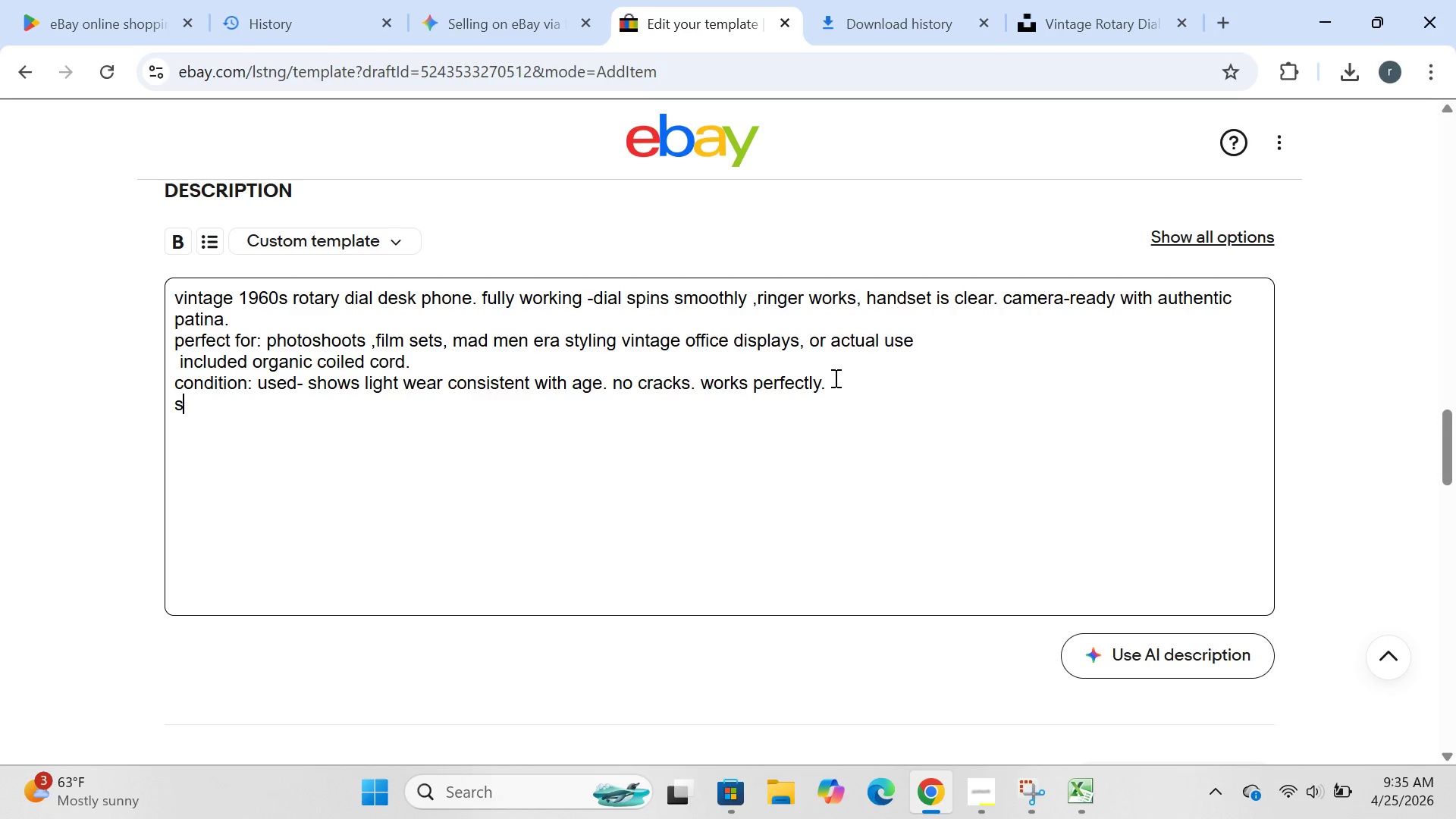 
type(ships carfully packed. photos are of the actual item.)
 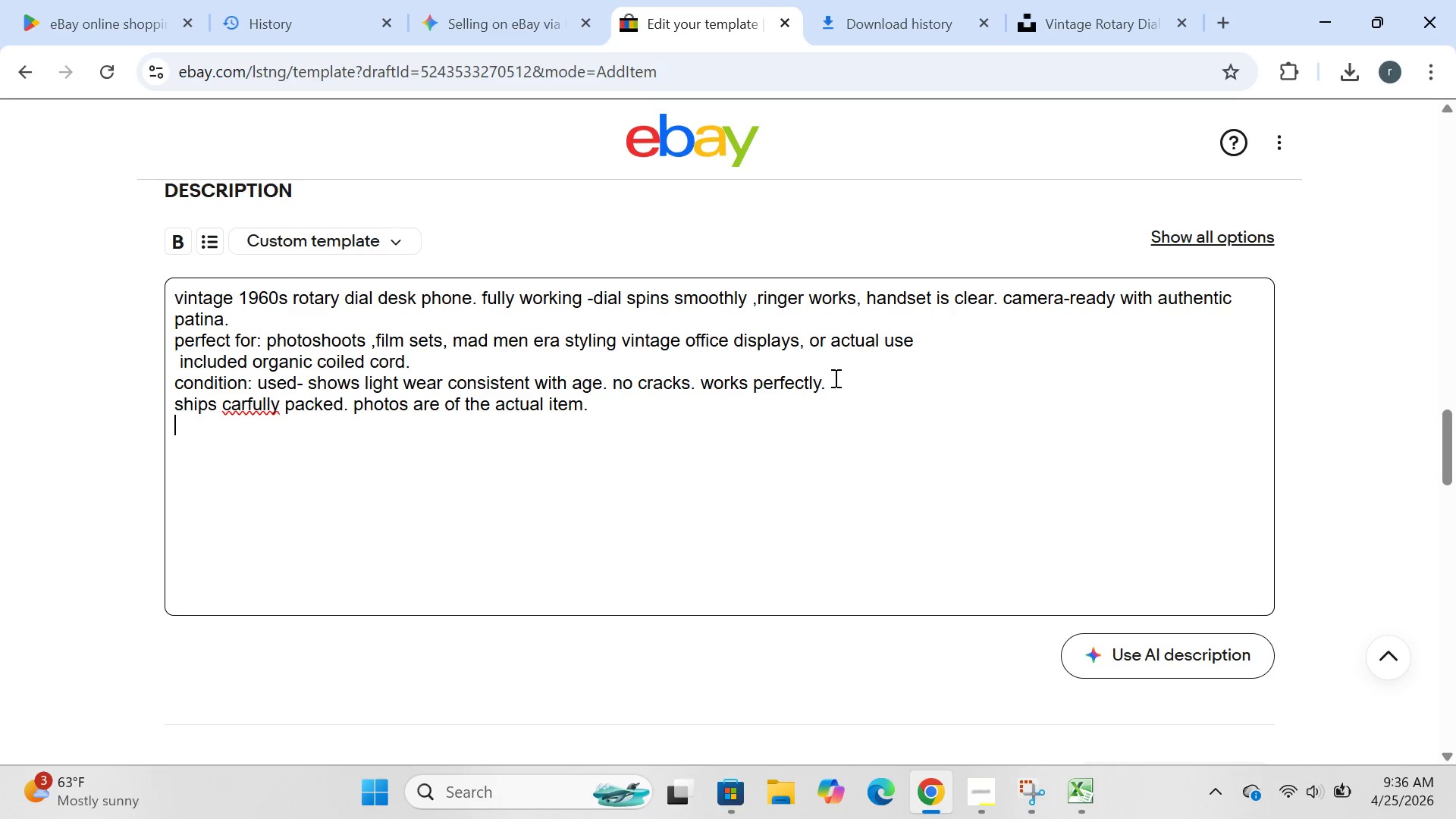 
key(Enter)
 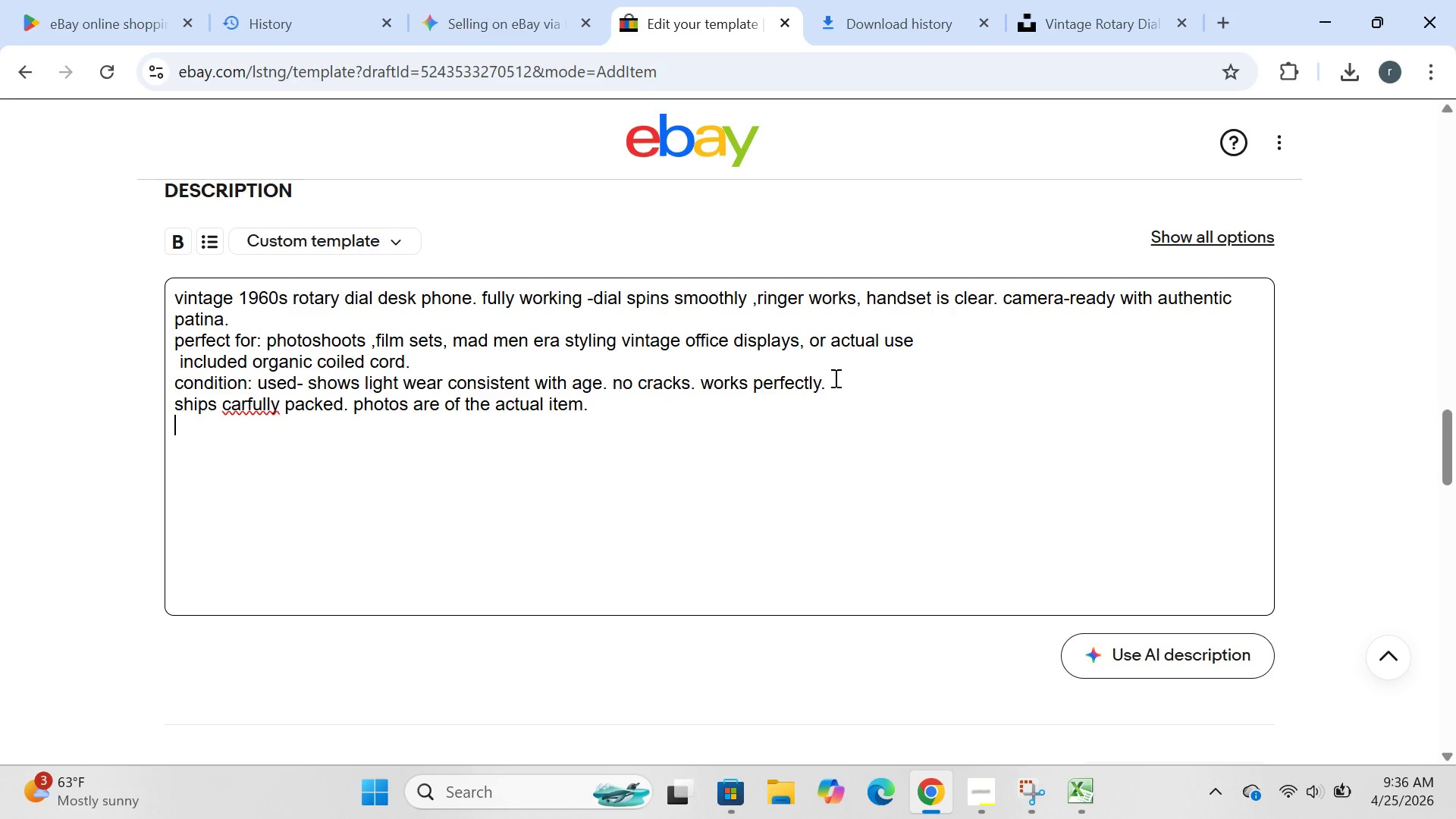 
type(questions? message me)
 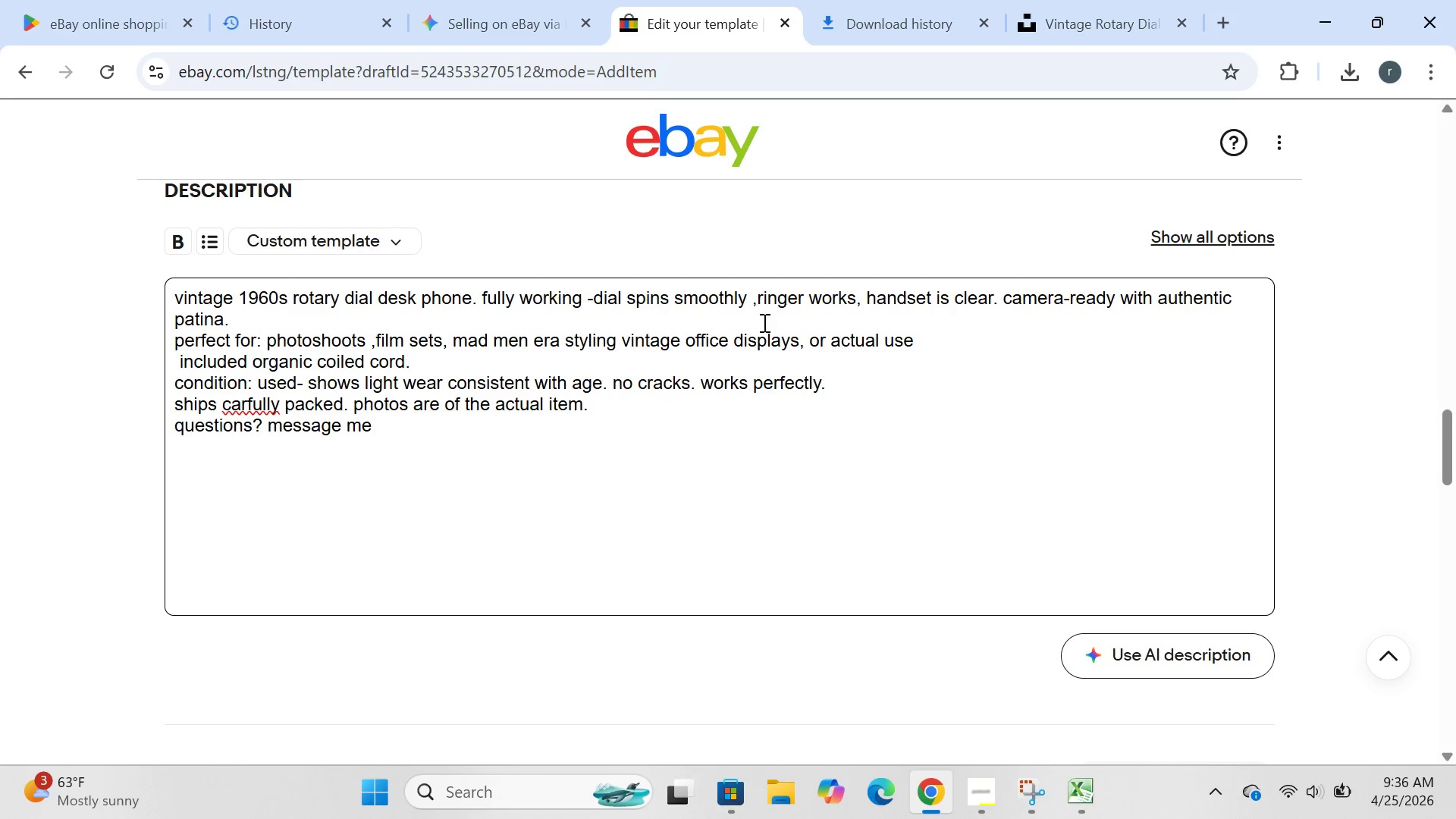 
wait(5.24)
 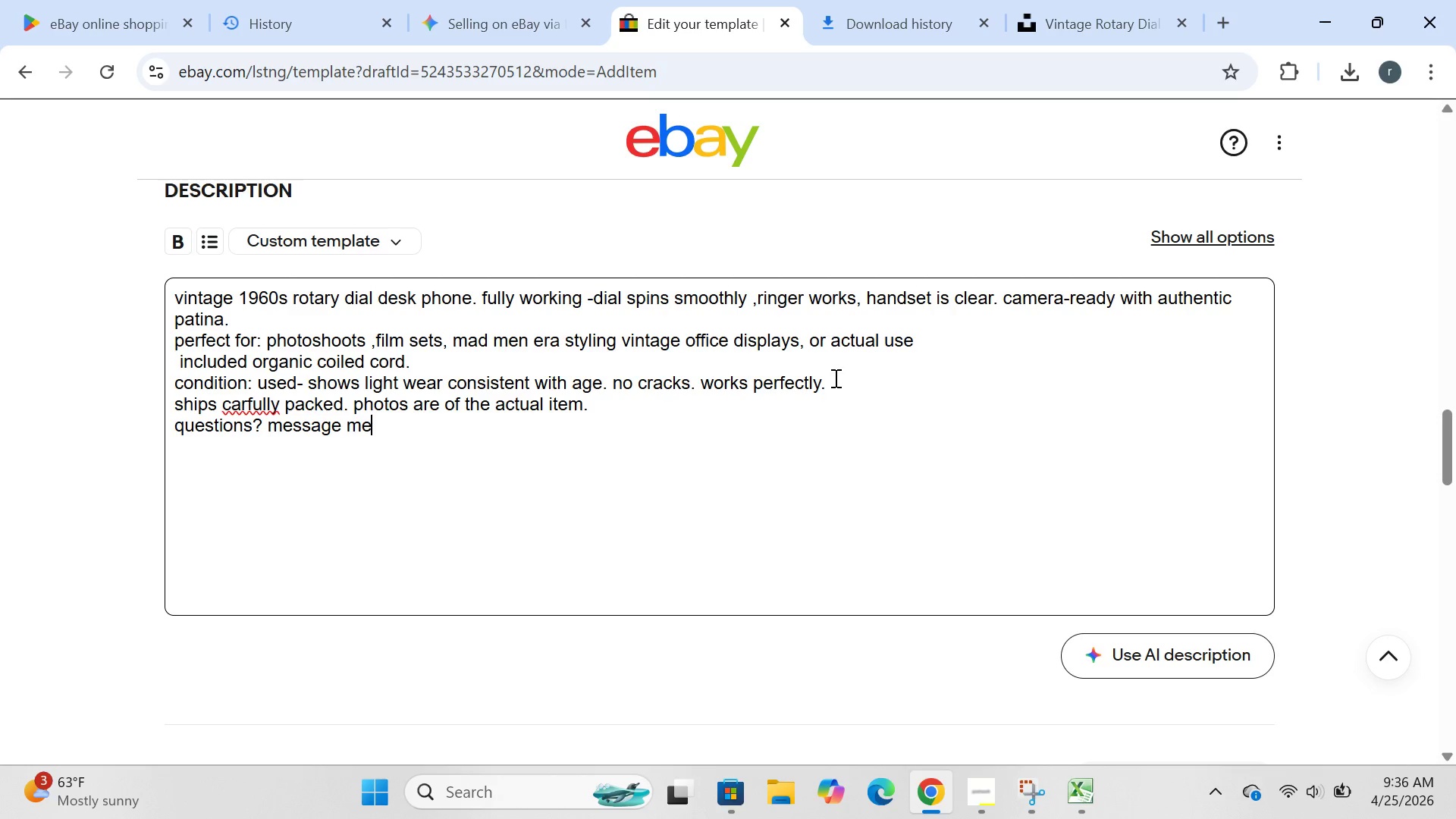 
left_click([252, 406])
 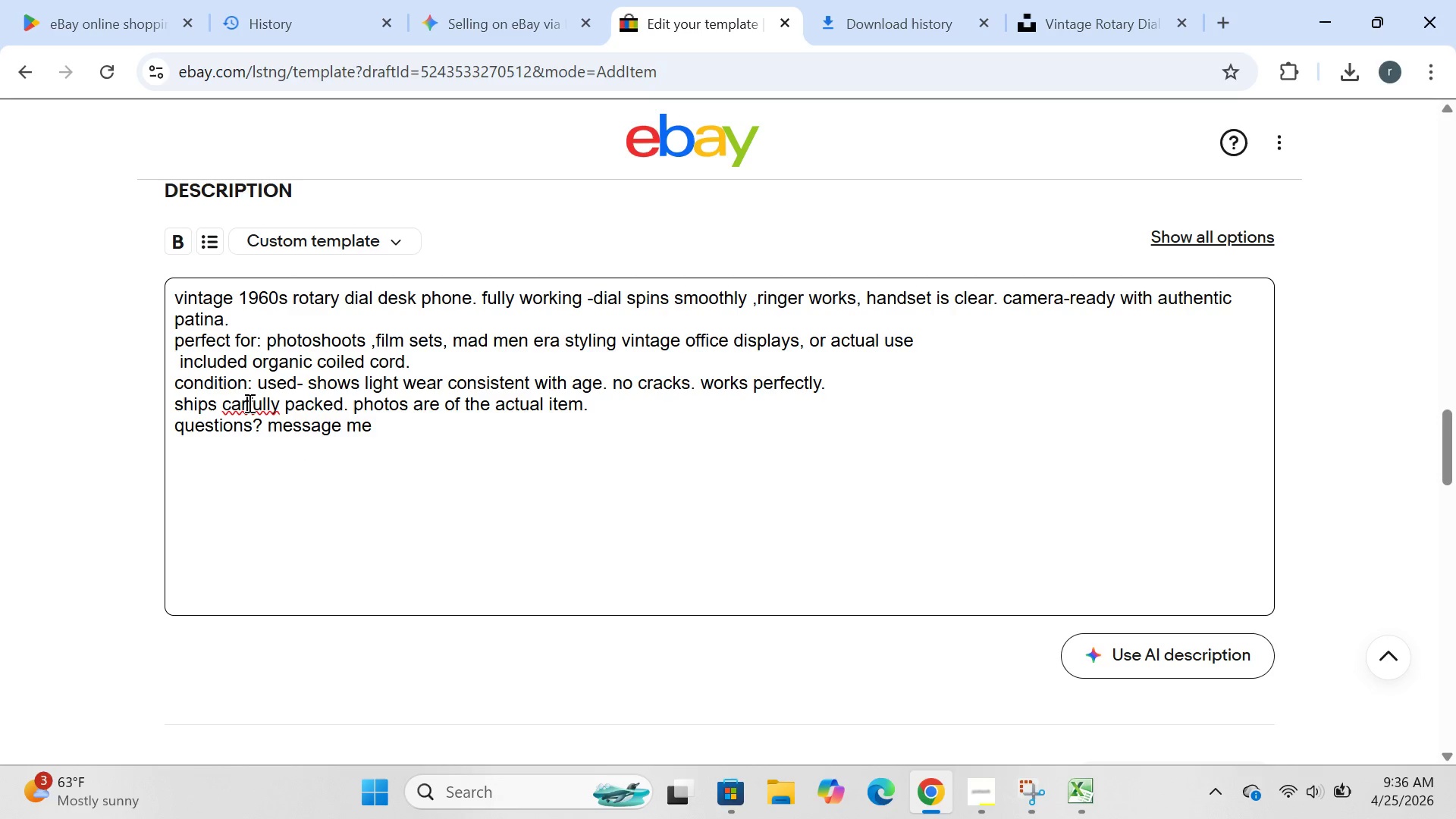 
left_click([248, 403])
 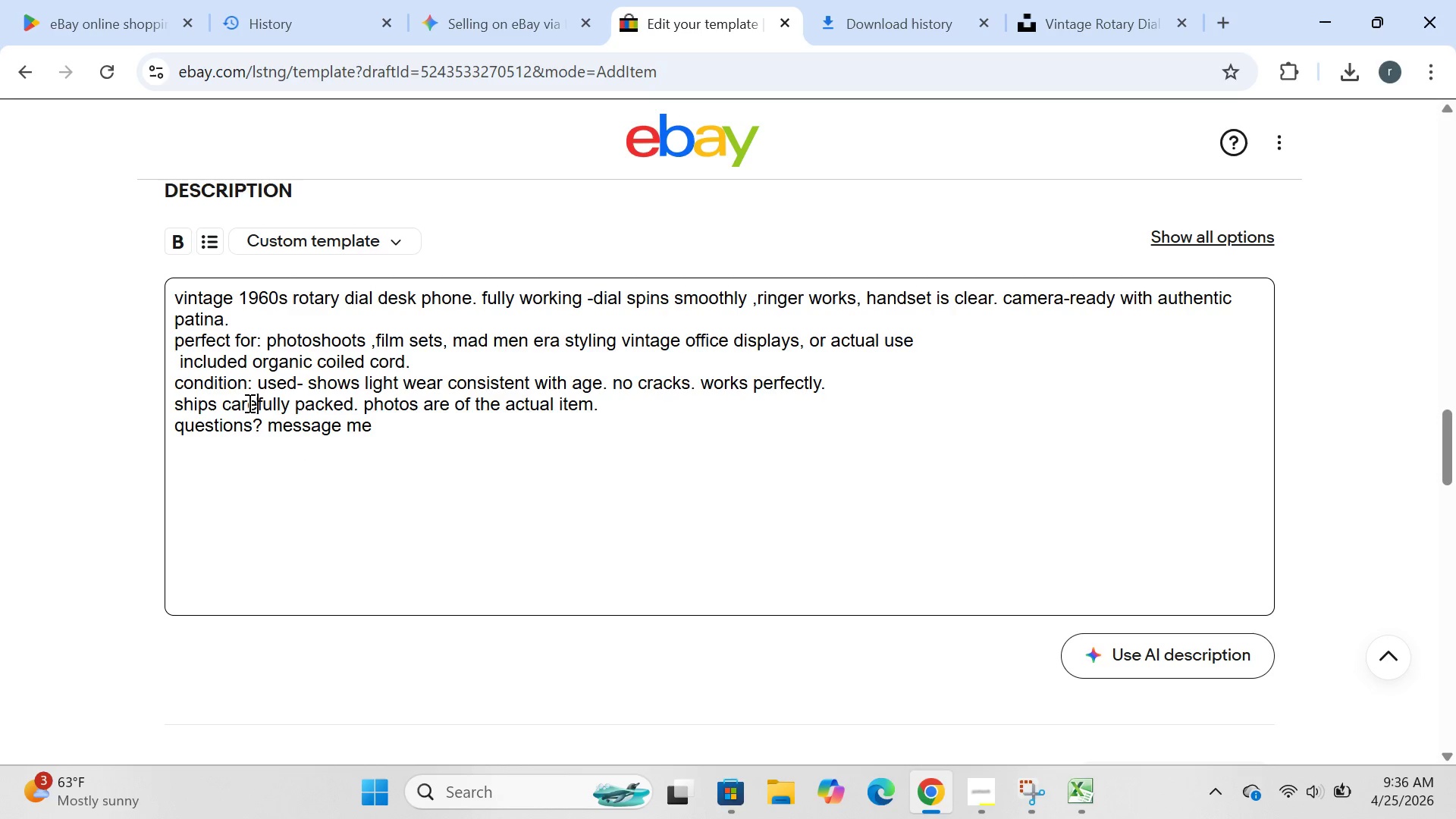 
key(E)
 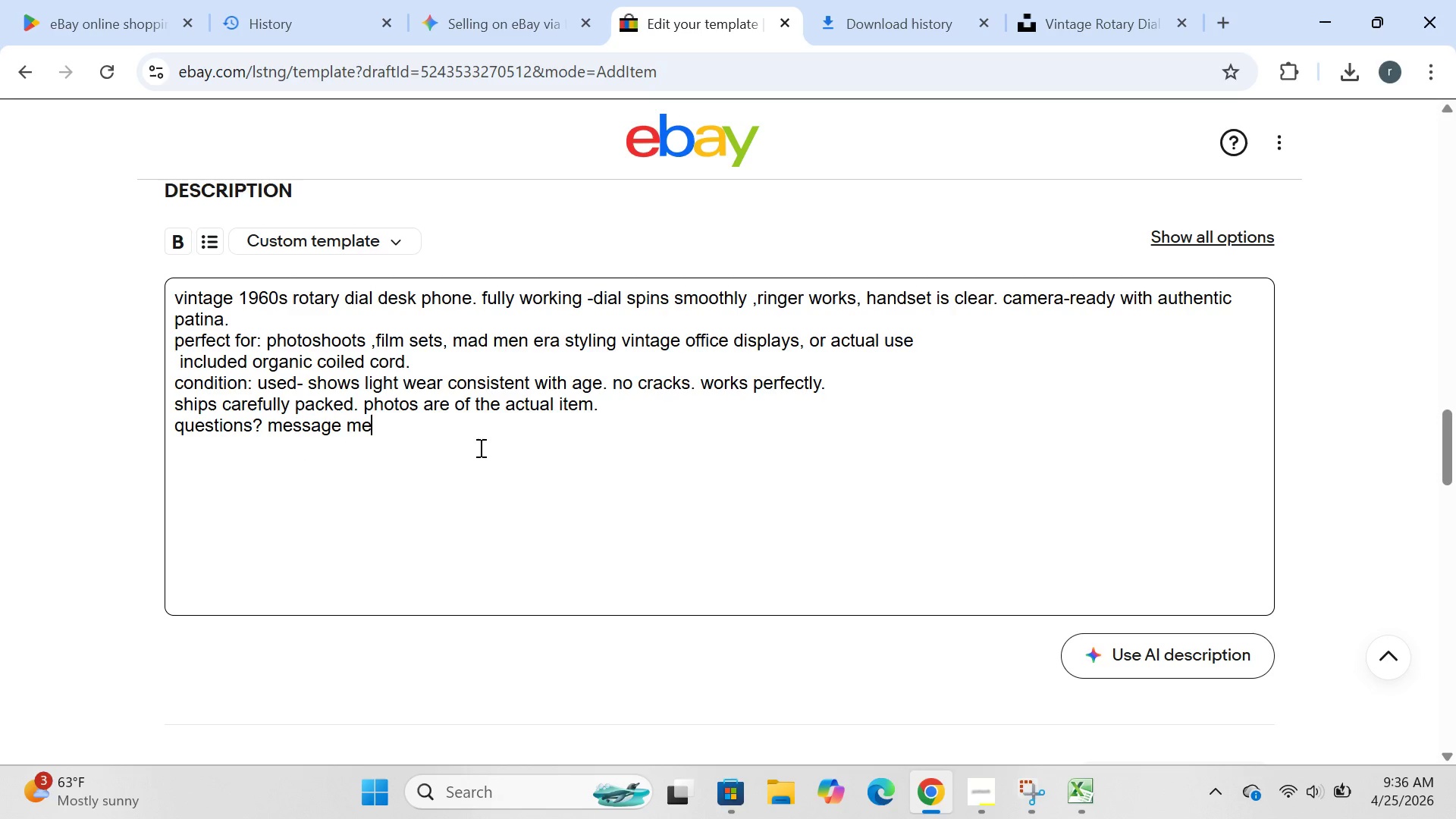 
left_click([479, 447])
 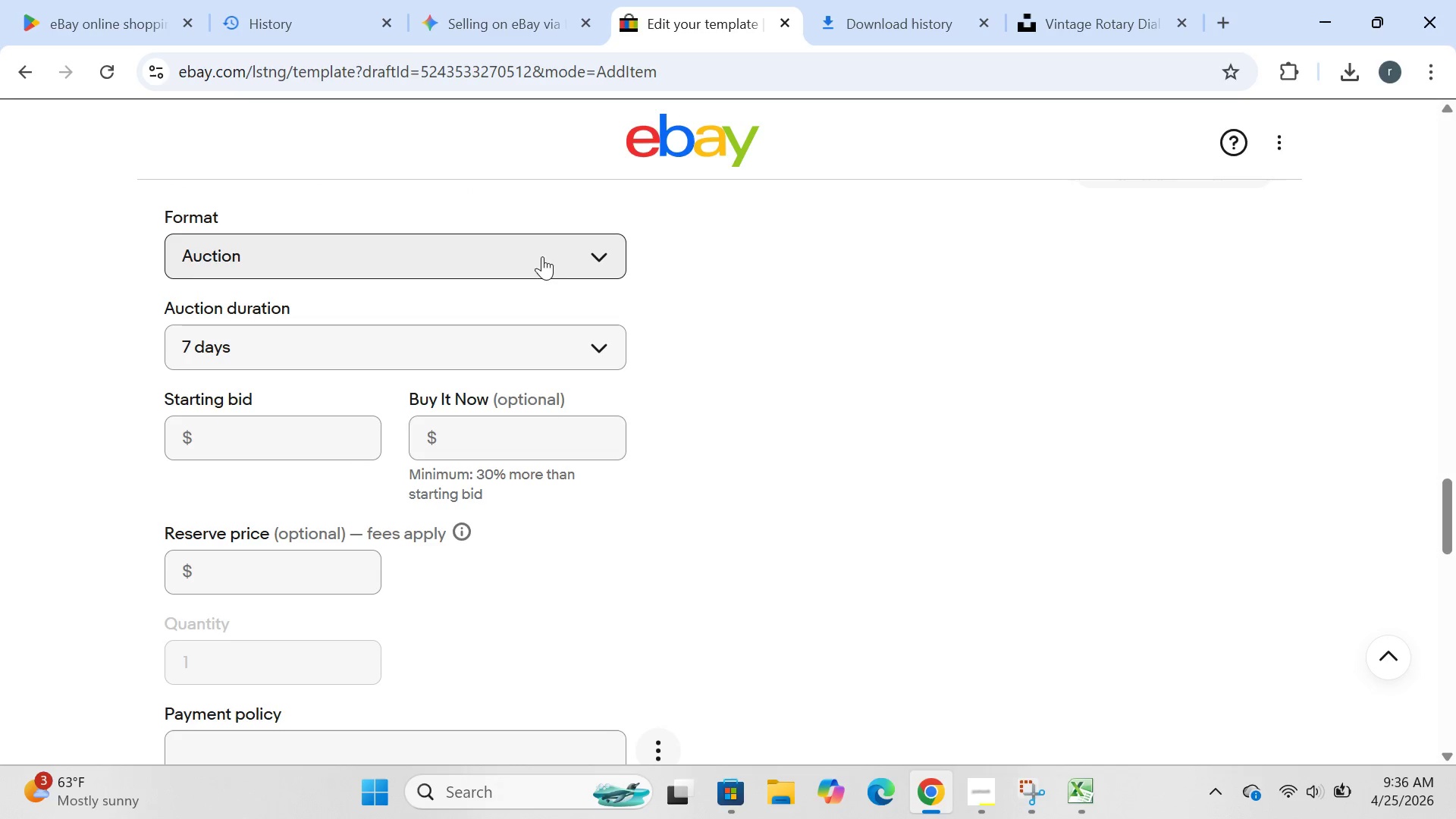 
left_click([544, 241])
 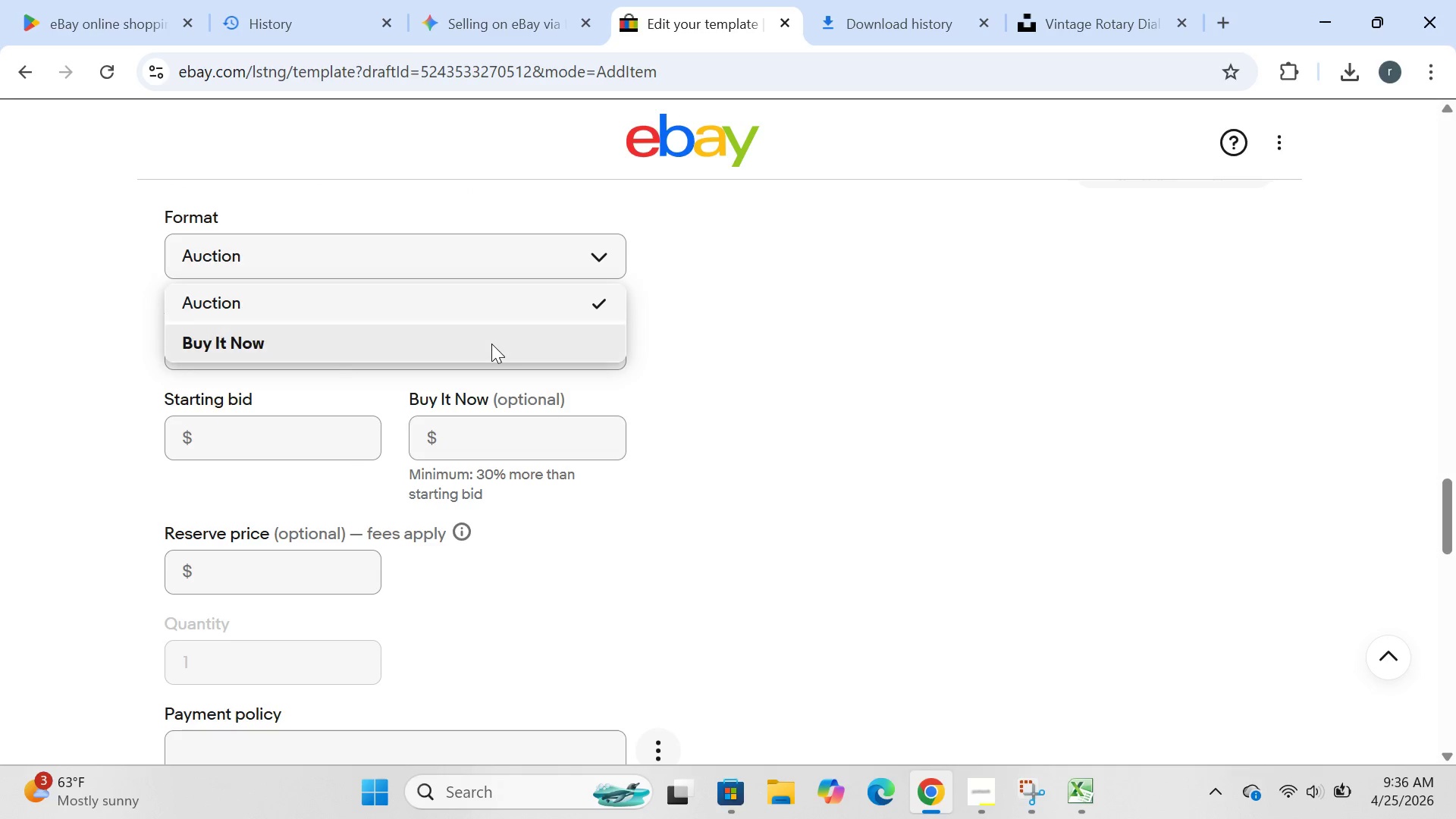 
left_click([491, 344])
 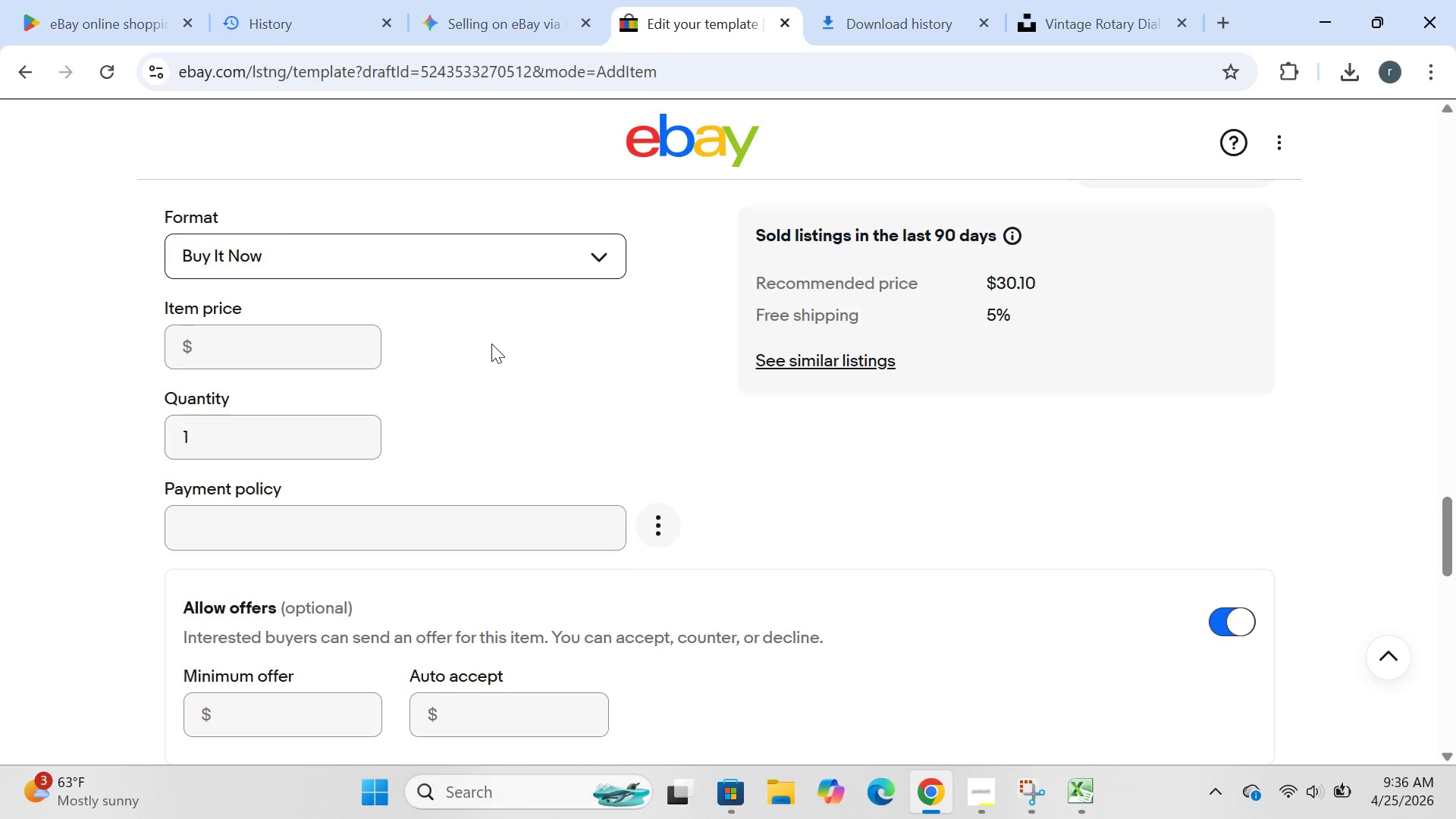 
wait(28.38)
 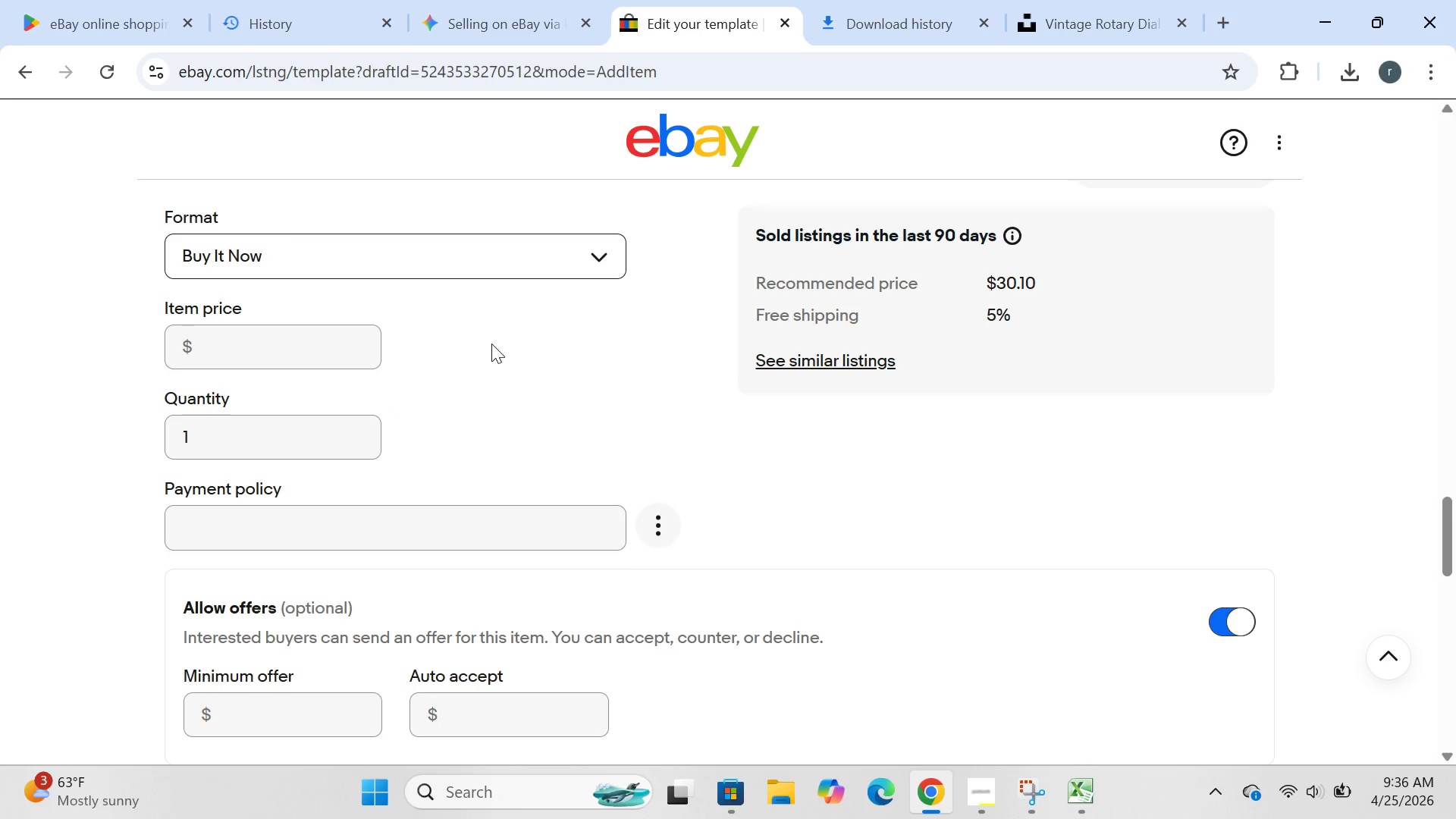 
left_click([273, 336])
 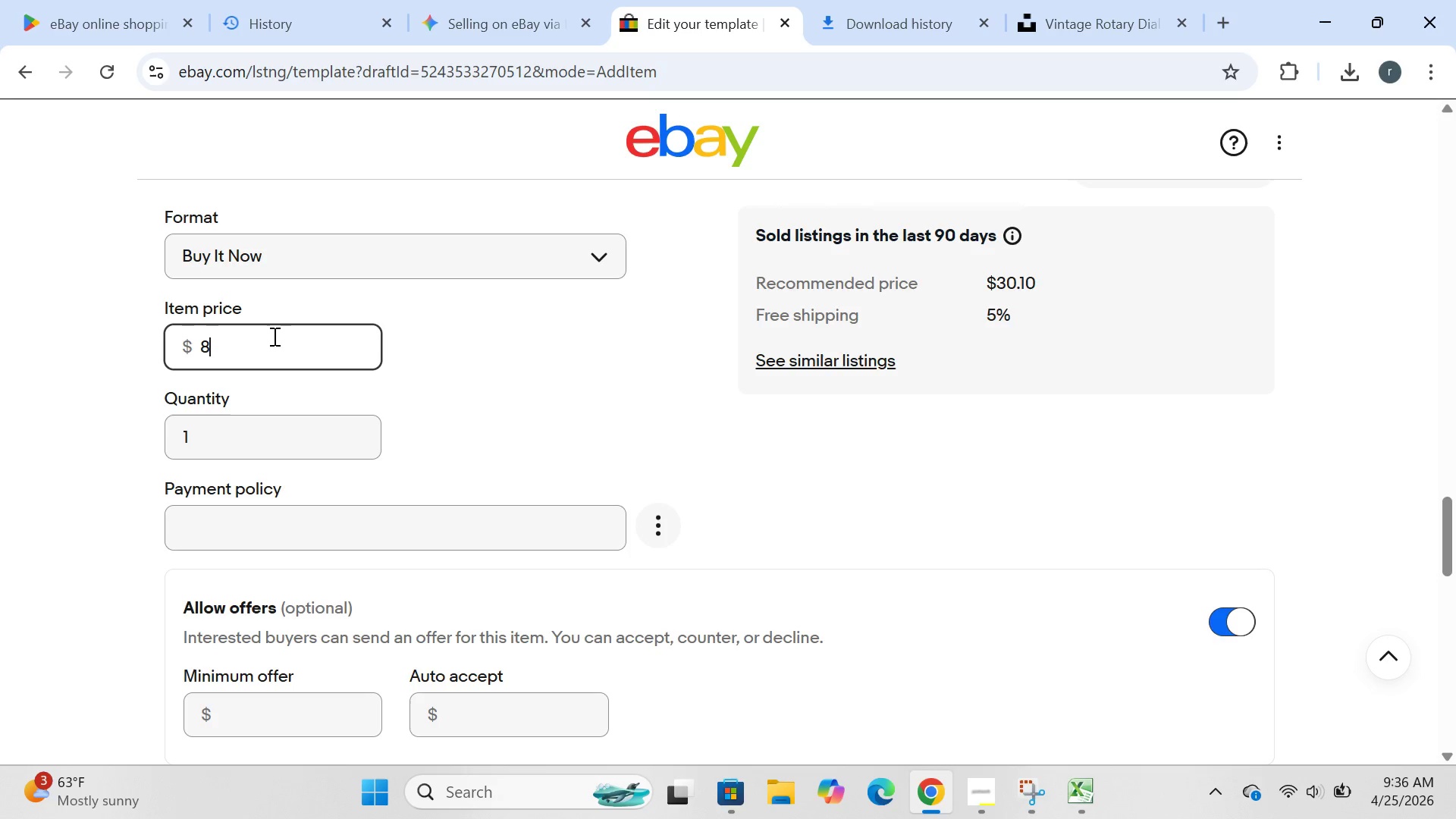 
type(89.99)
 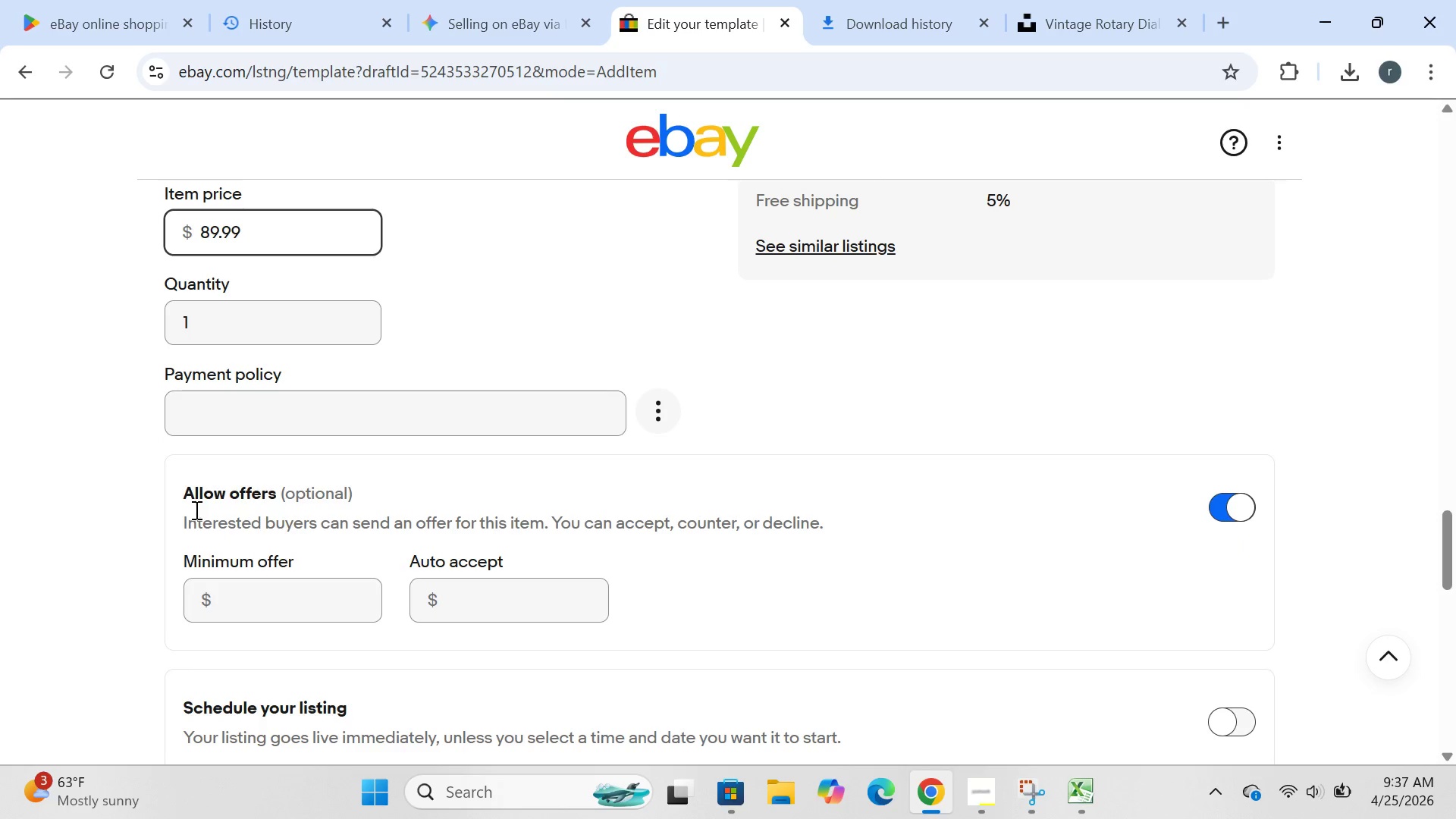 
wait(7.59)
 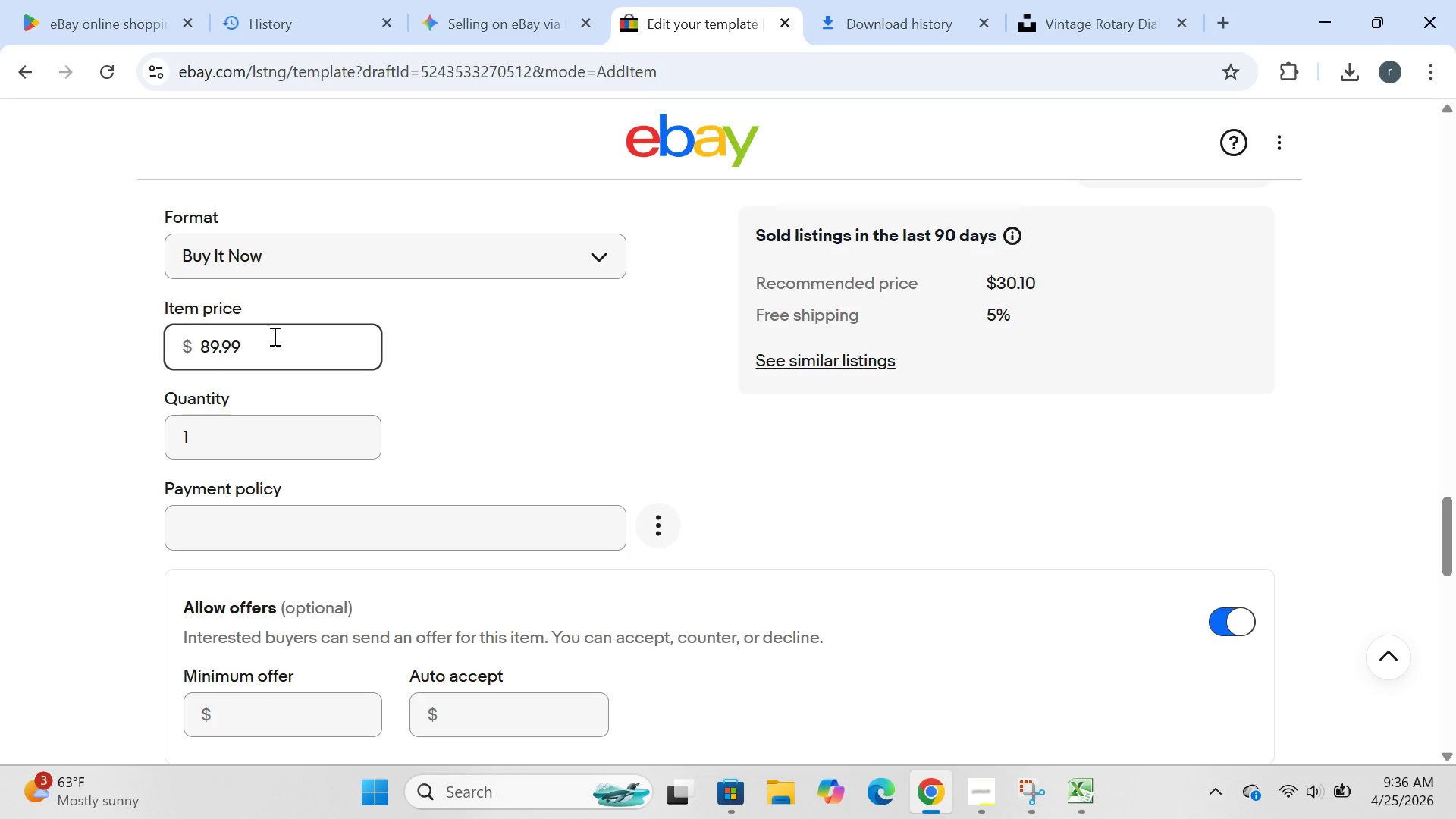 
left_click([230, 607])
 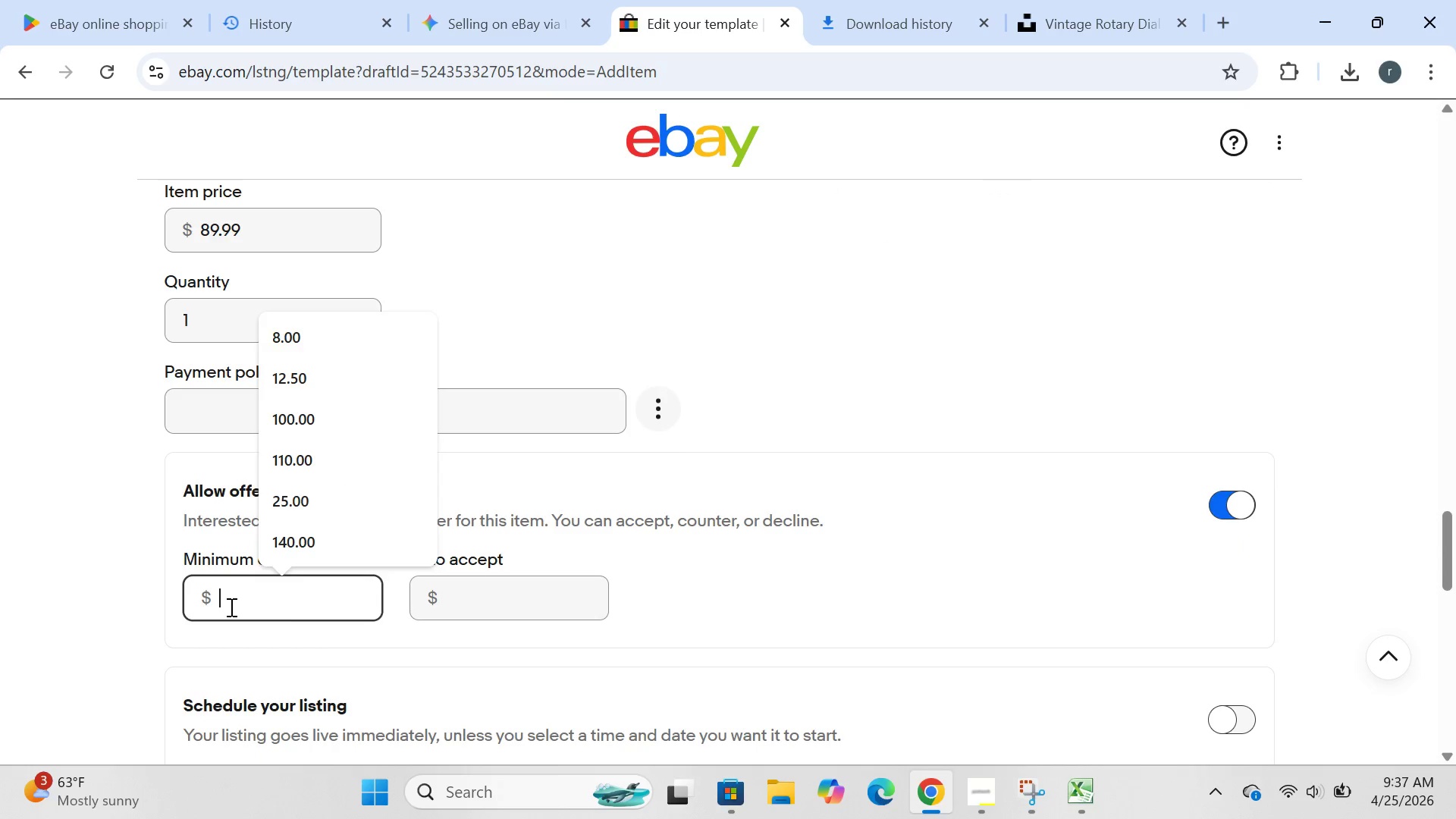 
type(65.00)
 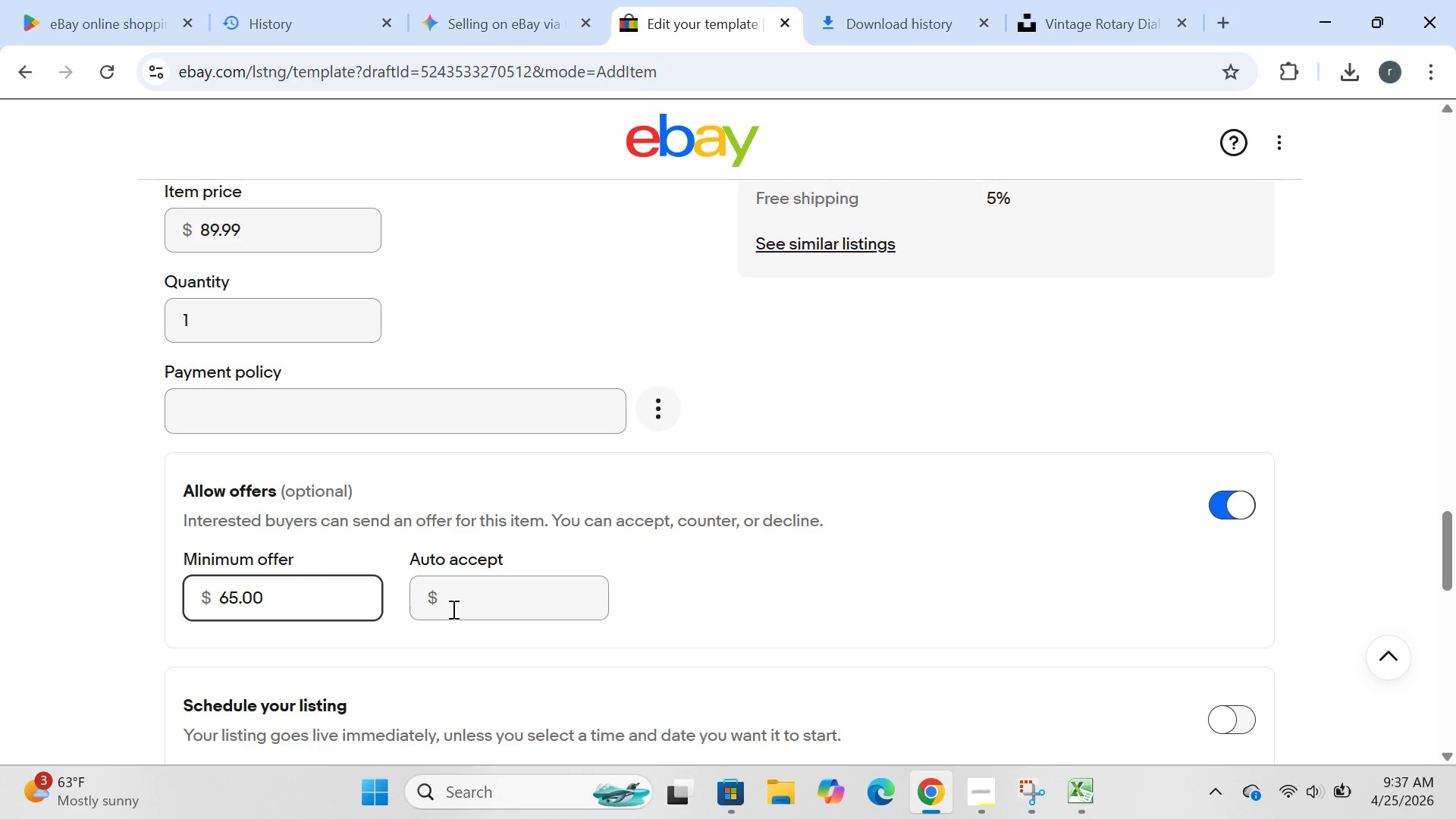 
wait(15.88)
 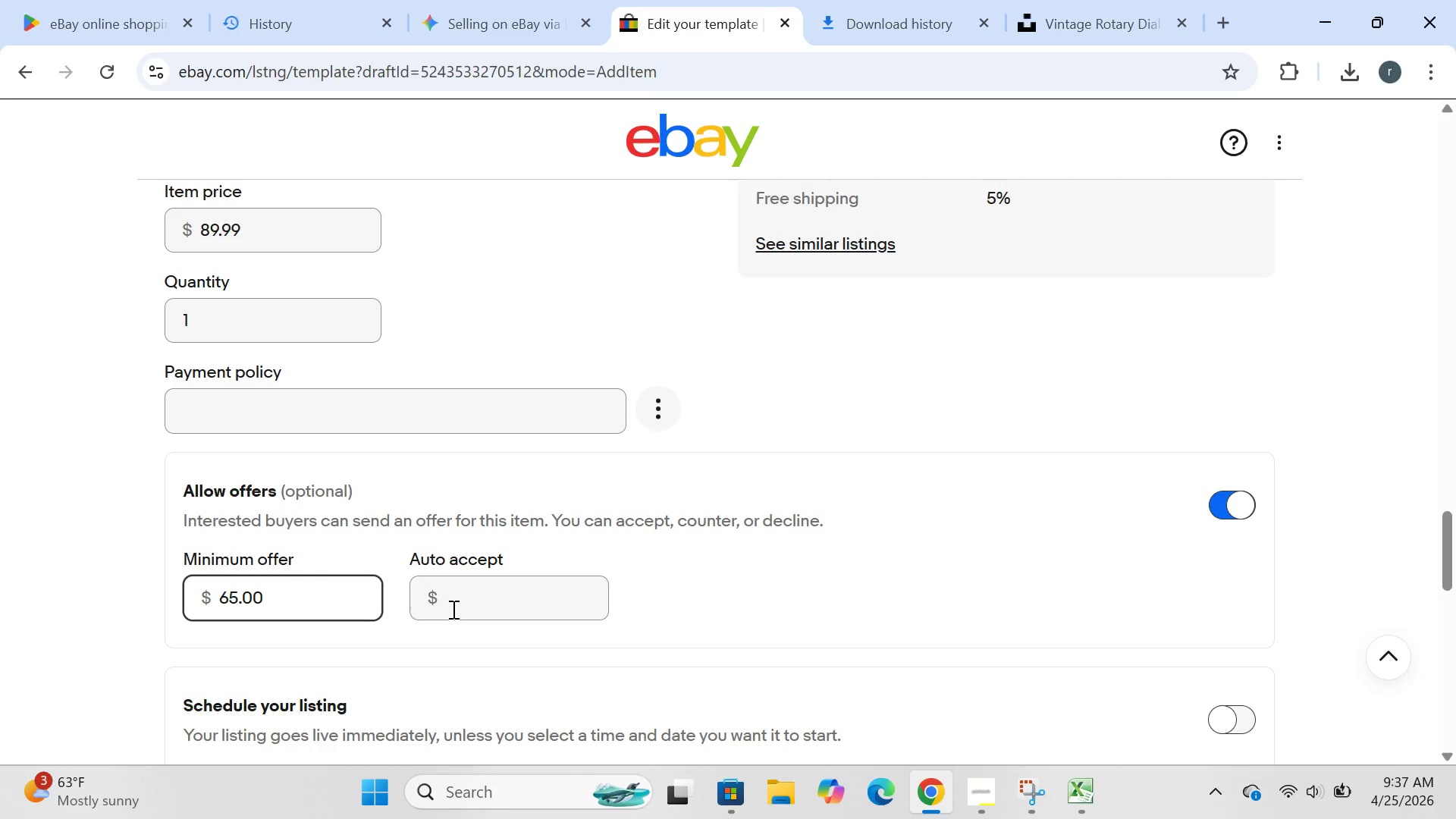 
mouse_move([287, 558])
 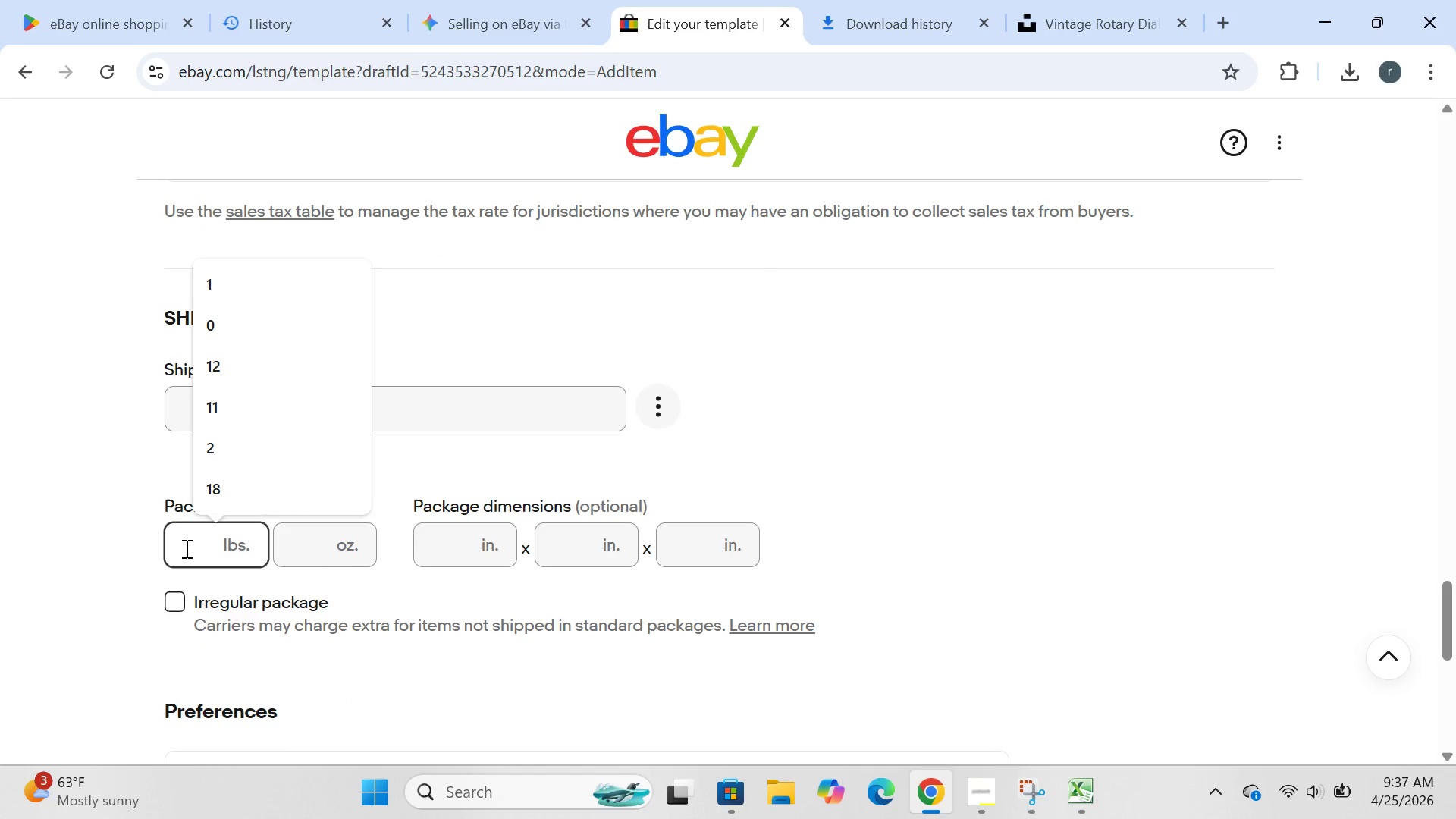 
left_click([185, 548])
 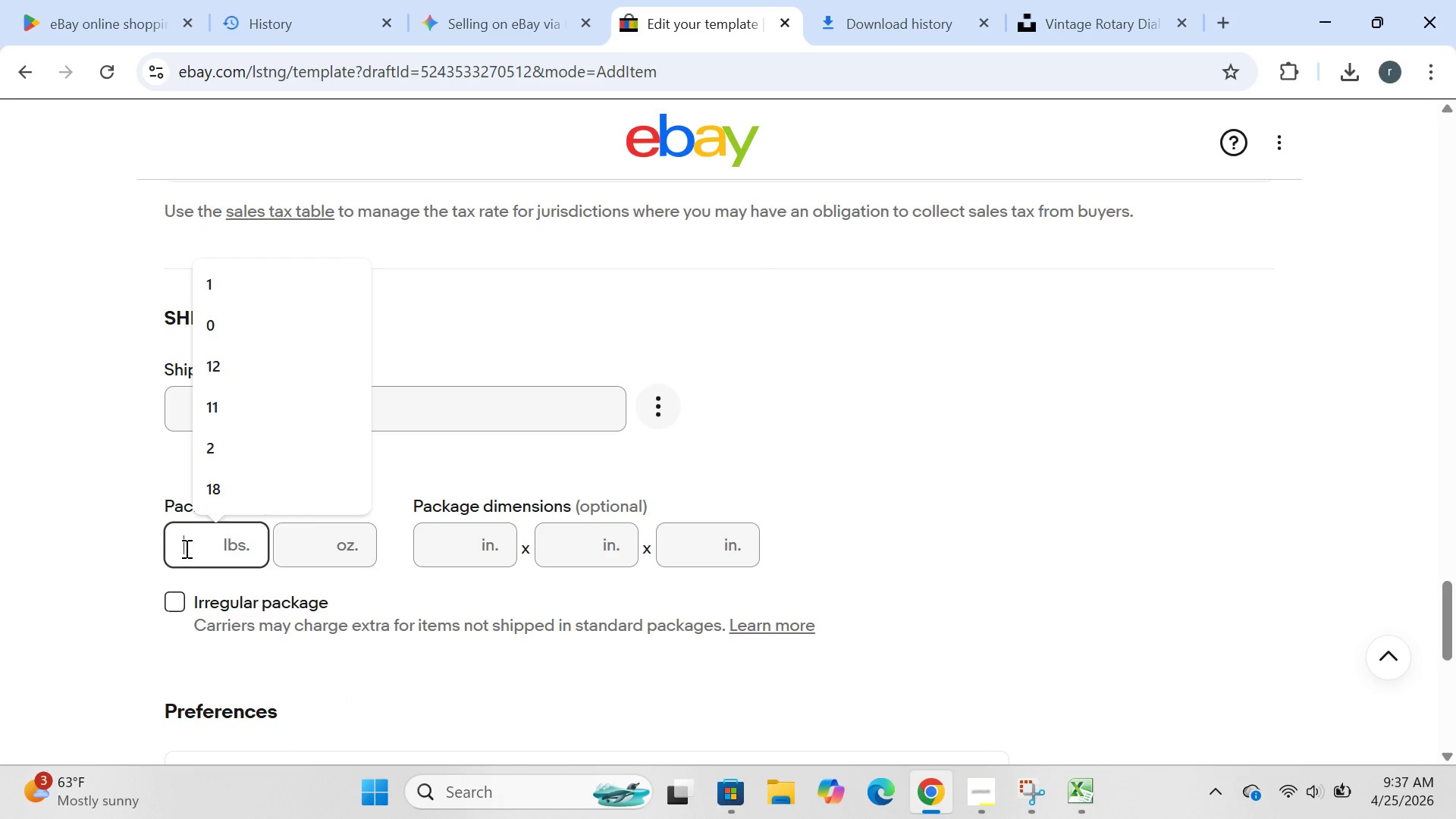 
key(5)
 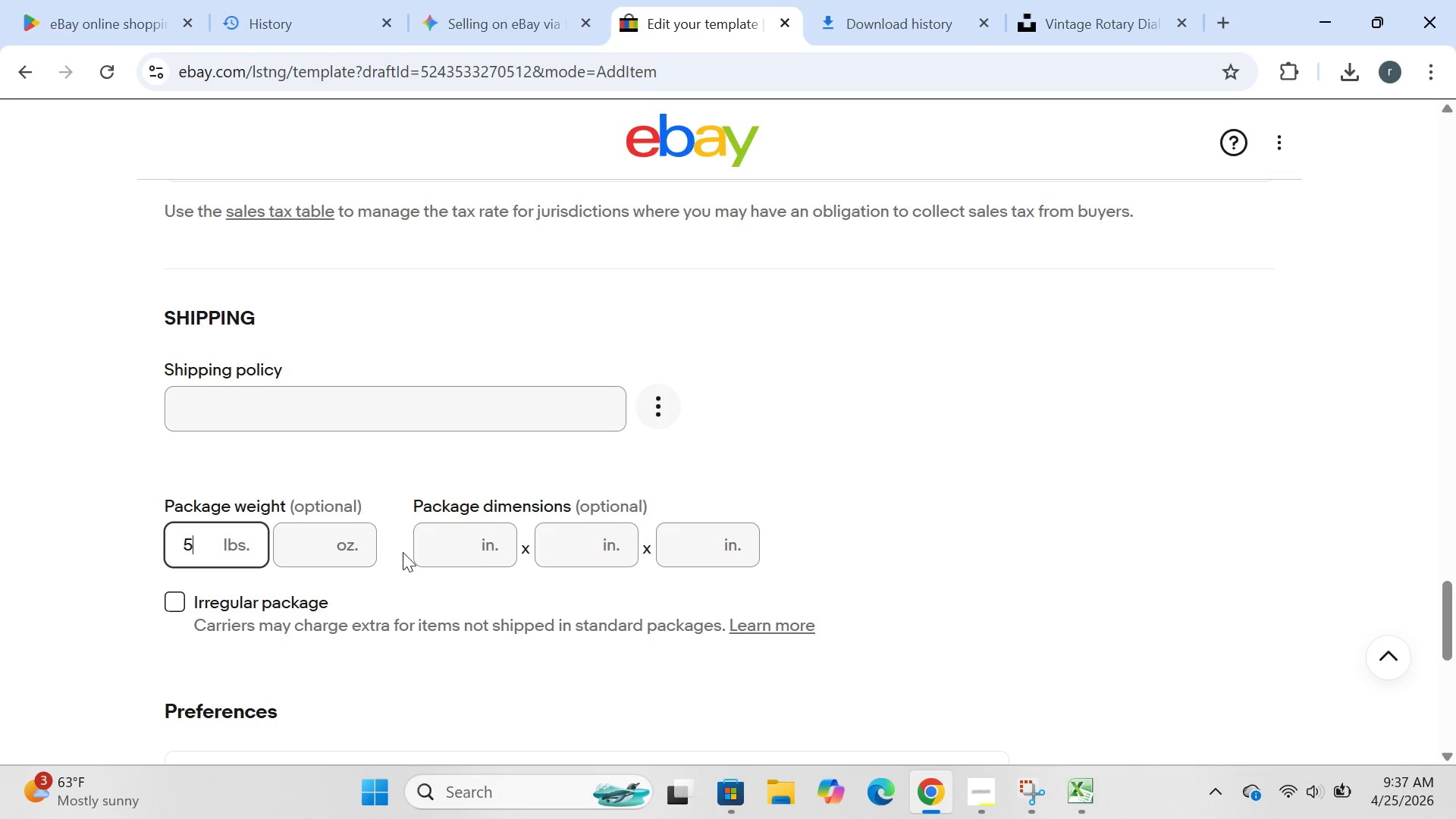 
left_click([446, 538])
 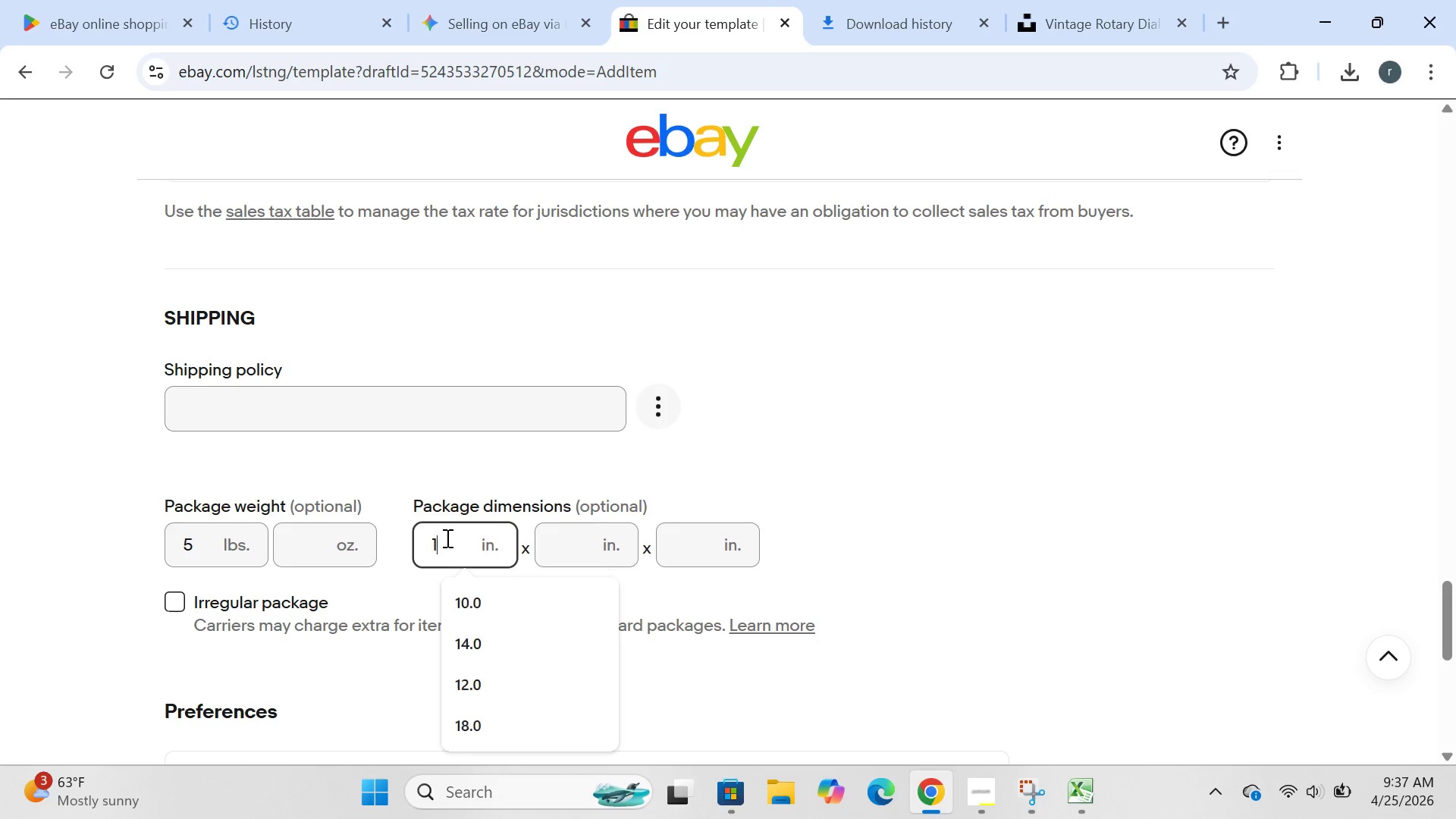 
type(12)
 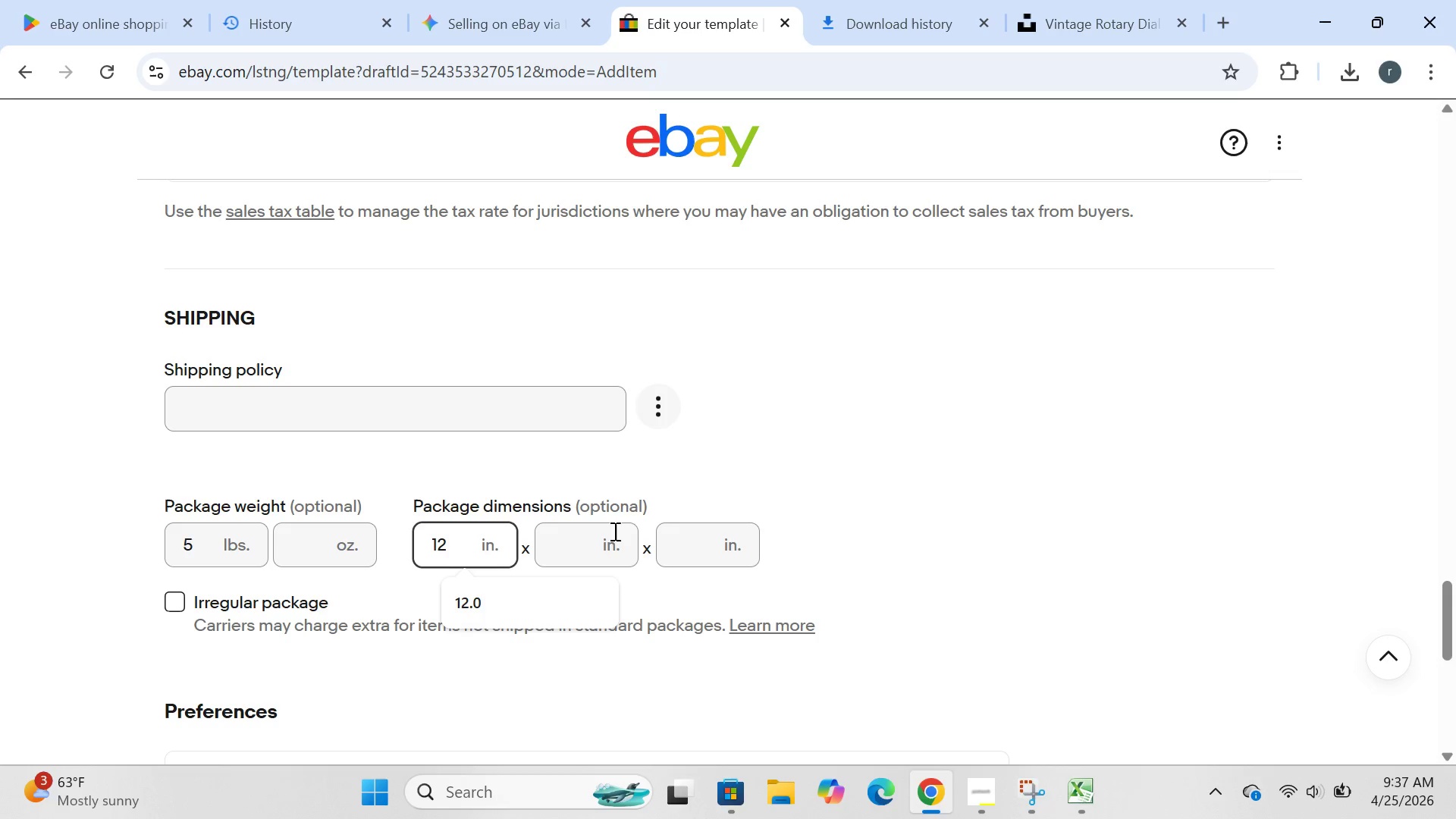 
left_click([575, 544])
 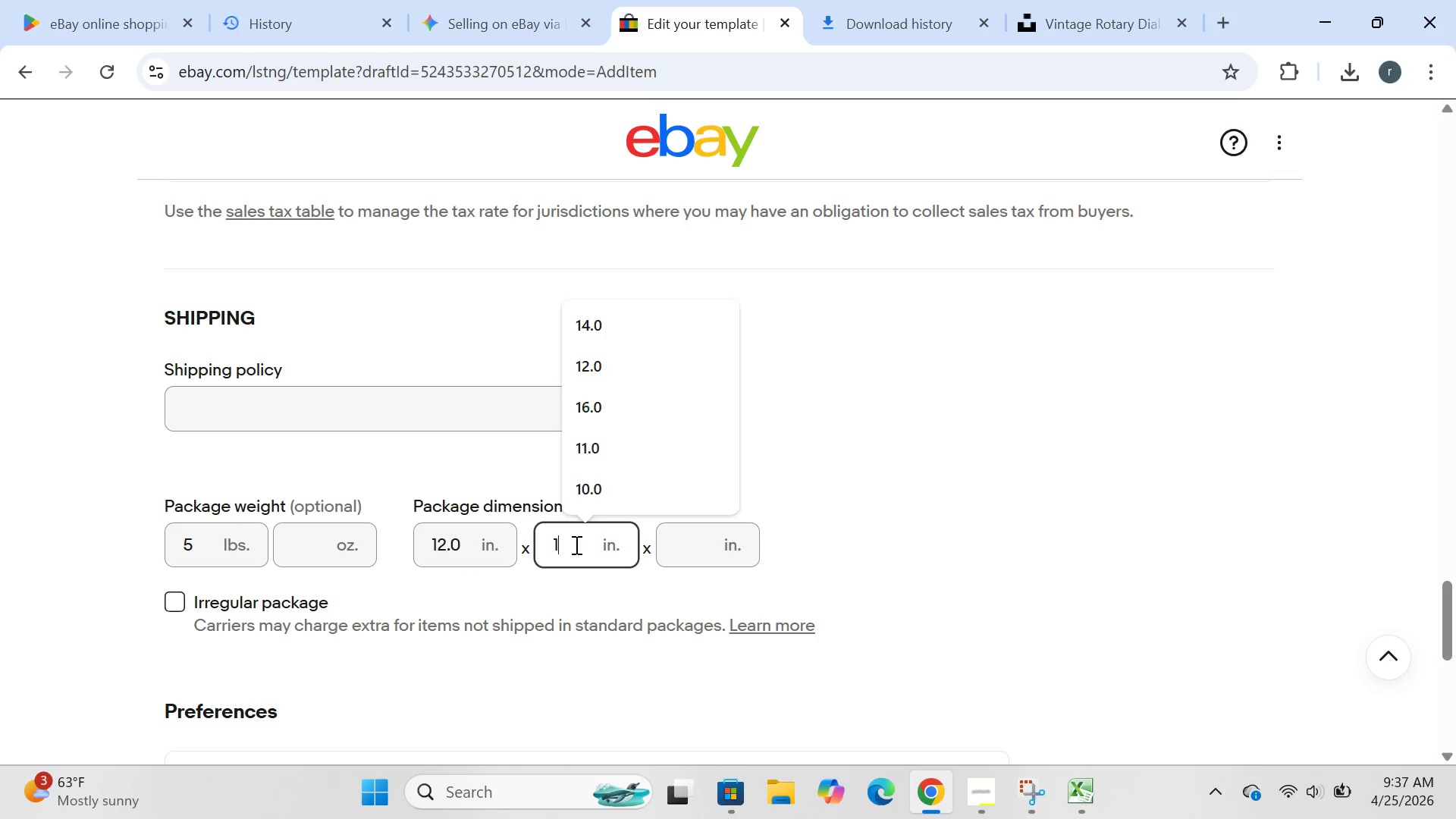 
type(10)
 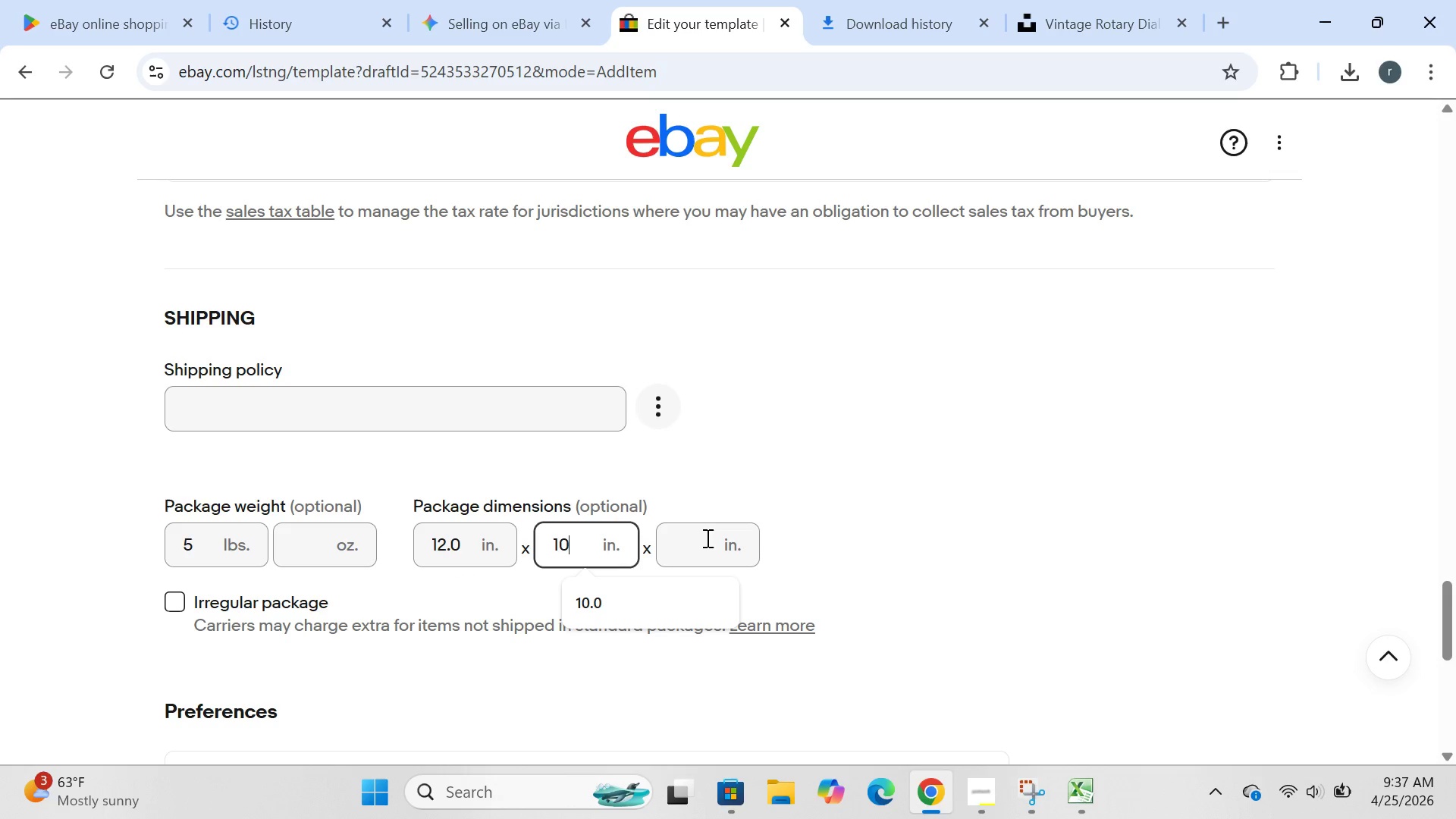 
key(9)
 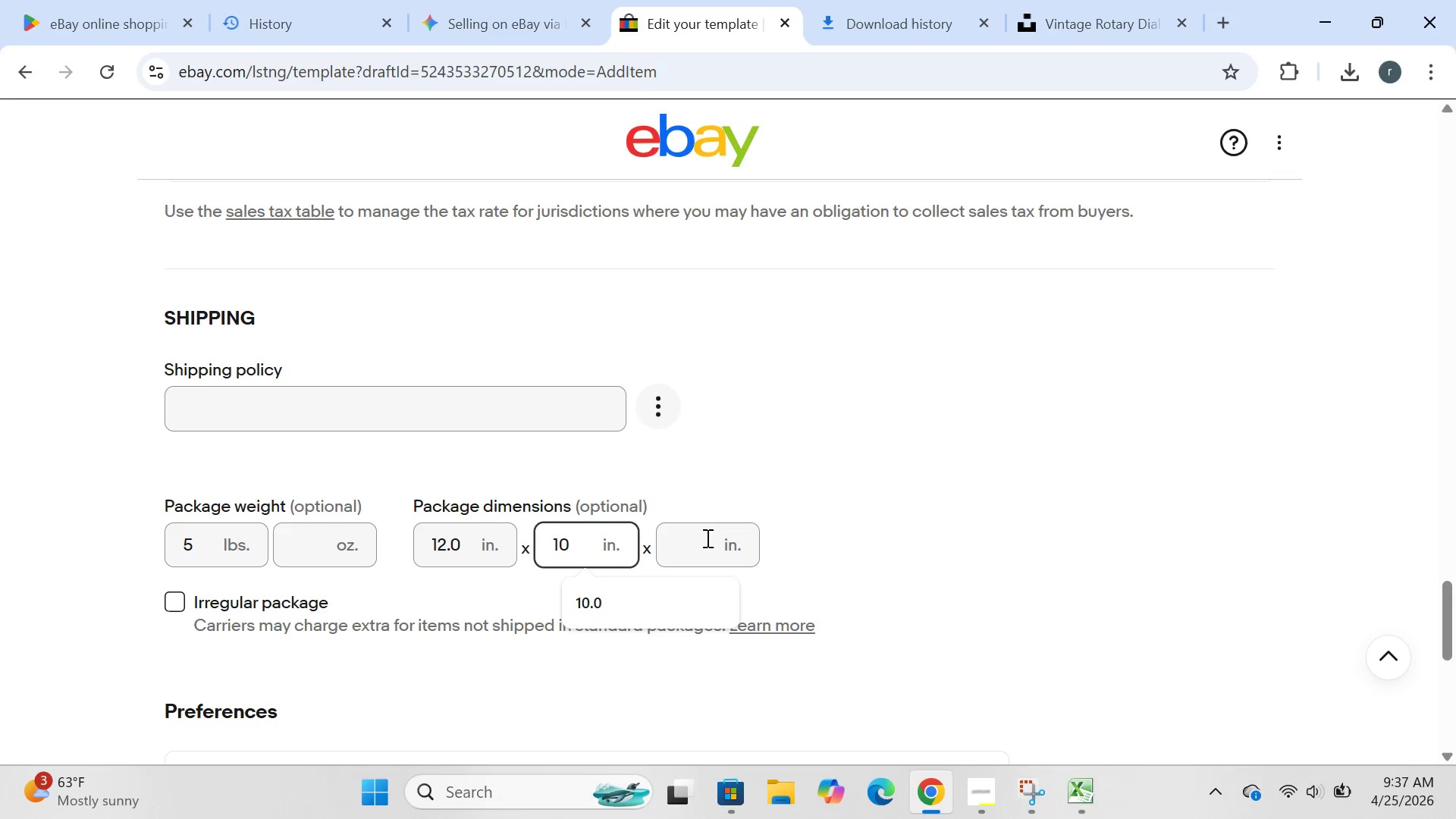 
key(Backspace)
 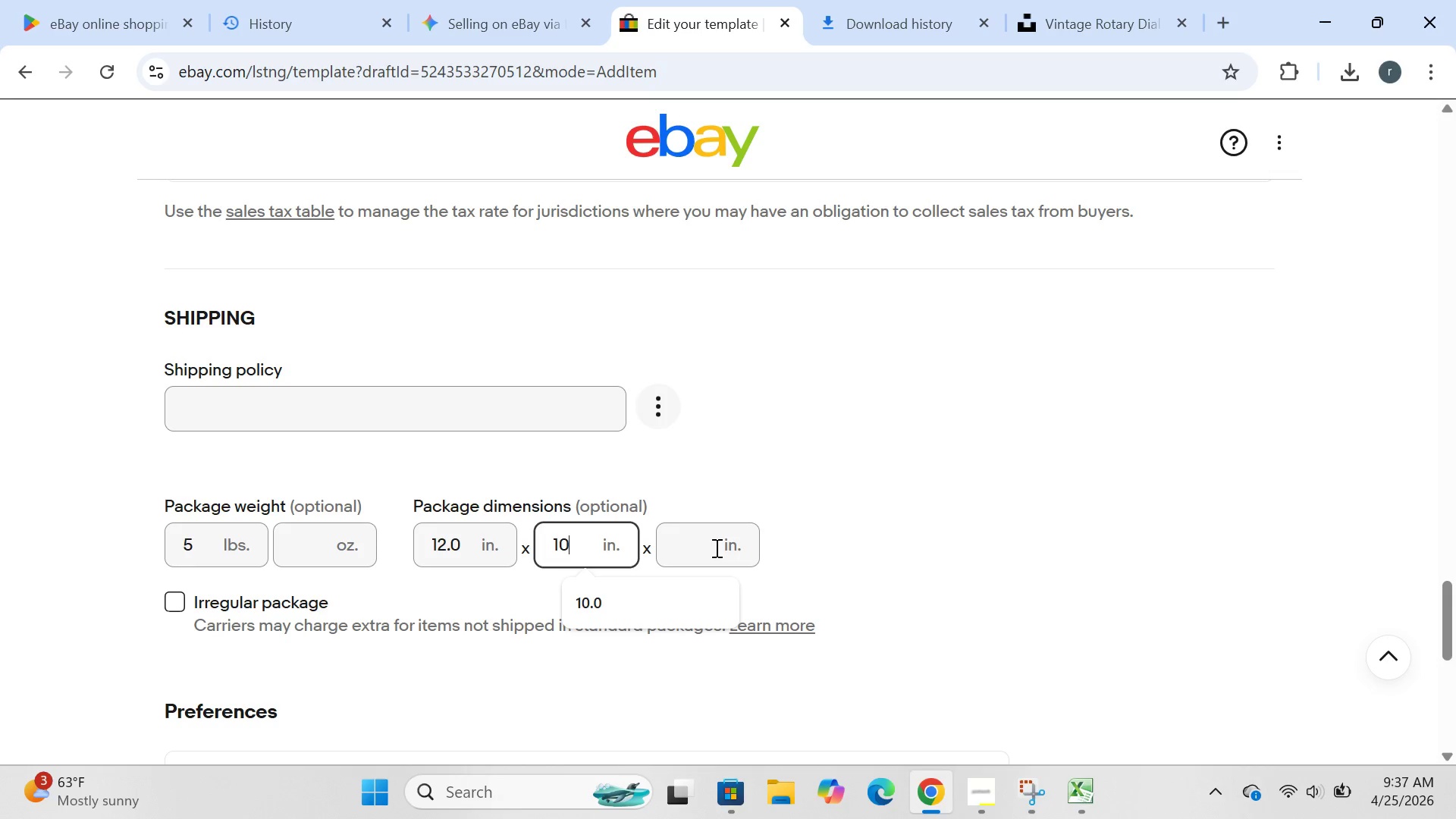 
left_click([725, 548])
 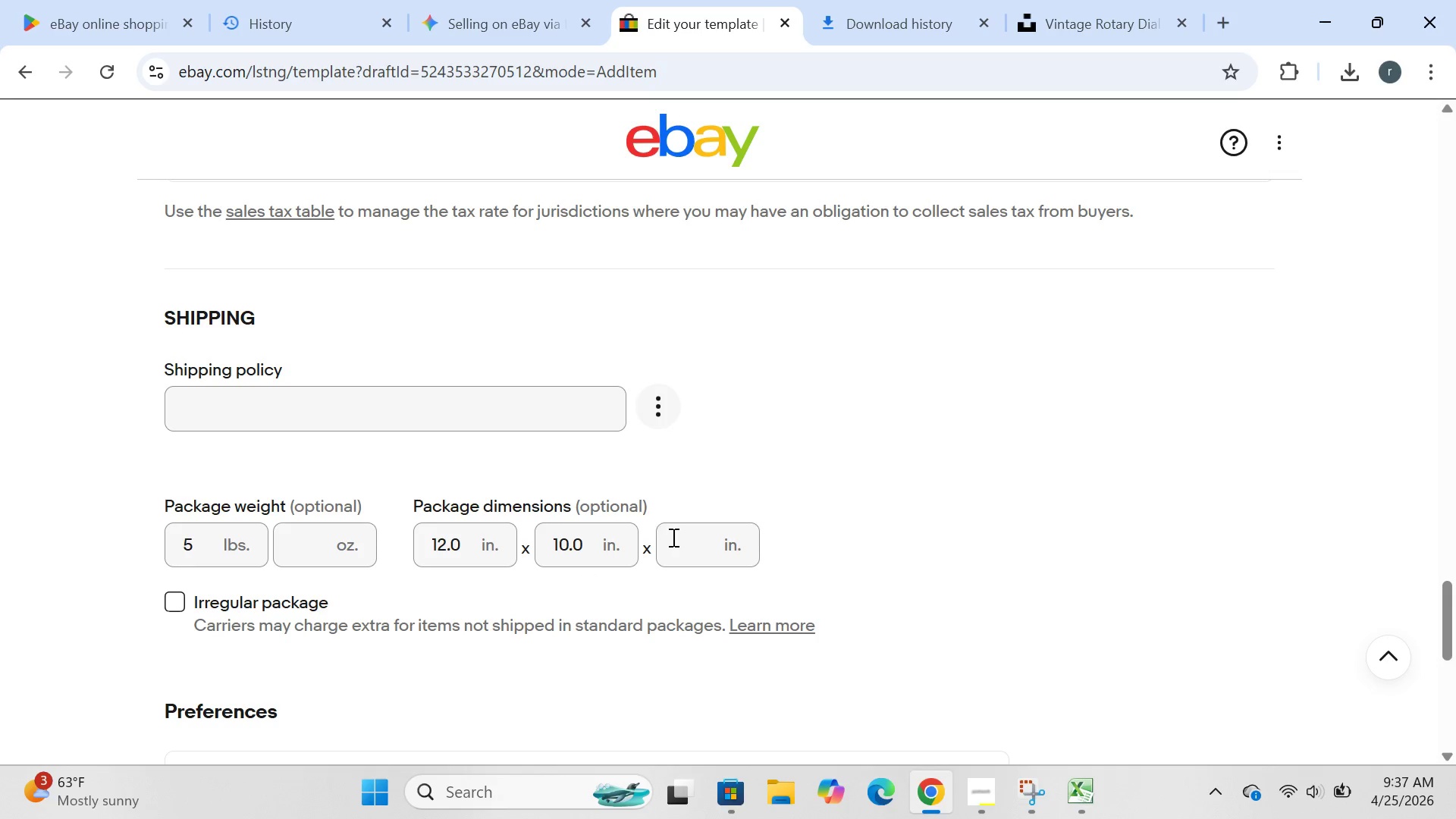 
left_click([711, 548])
 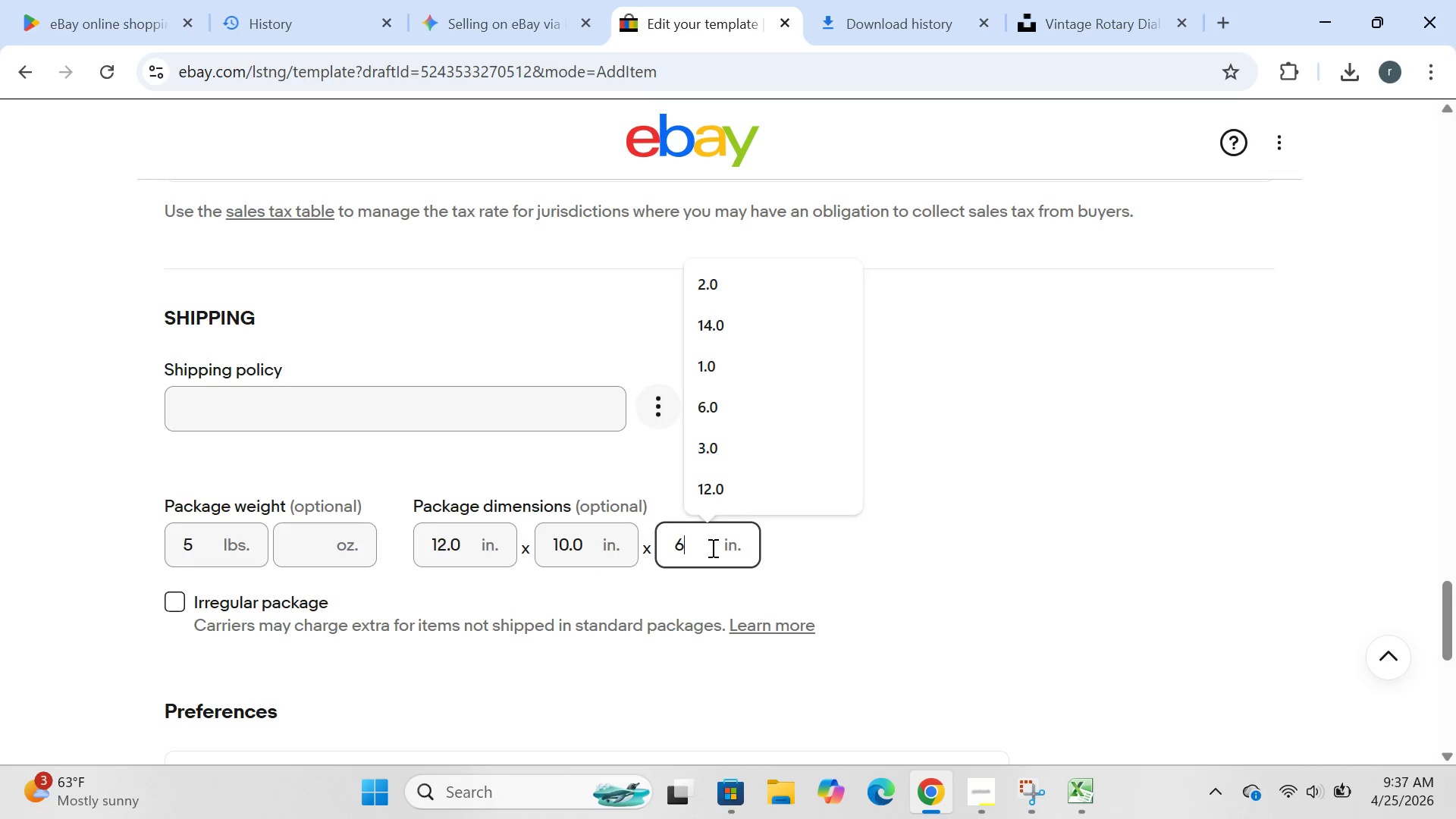 
key(6)
 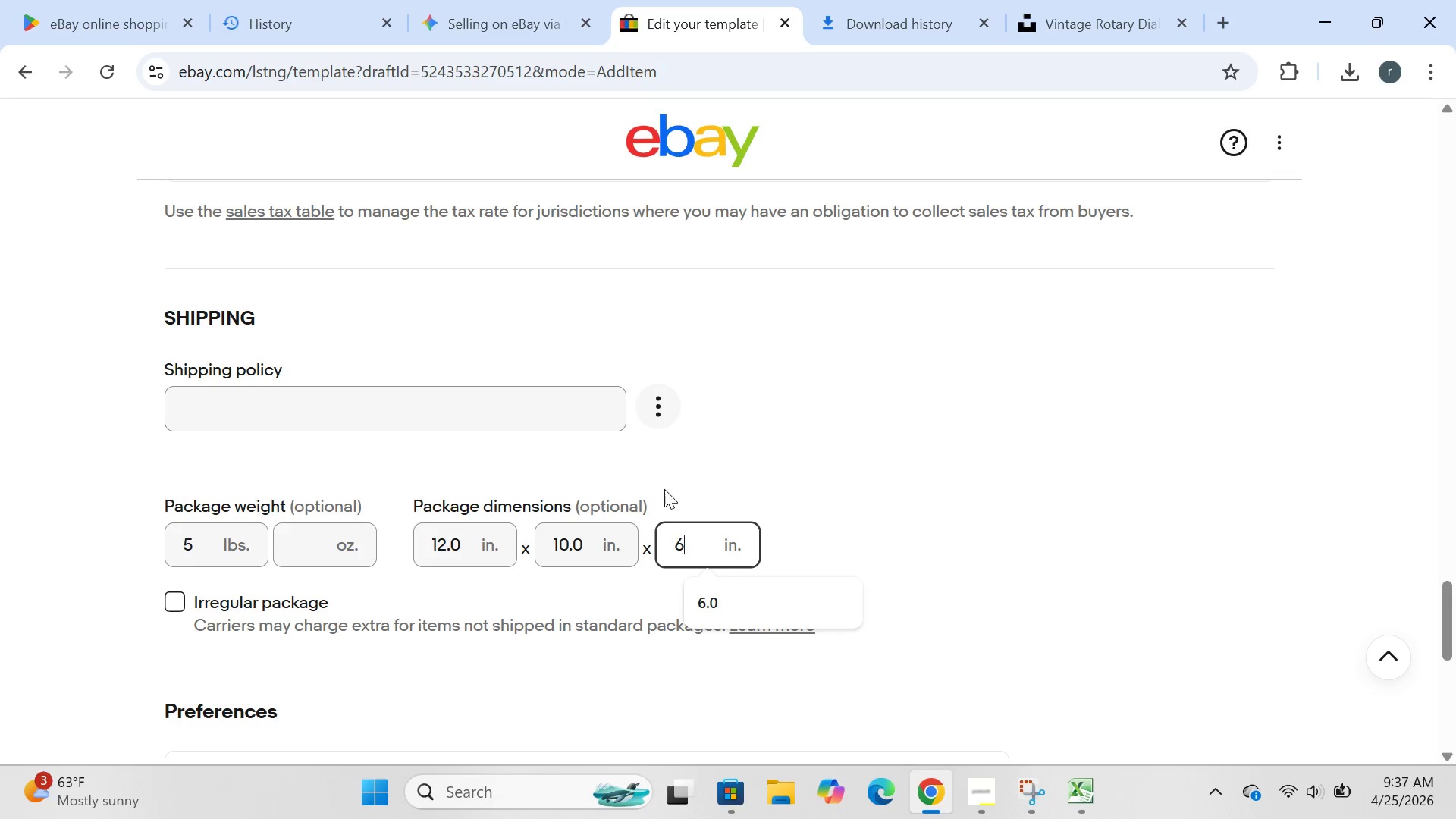 
left_click([666, 400])
 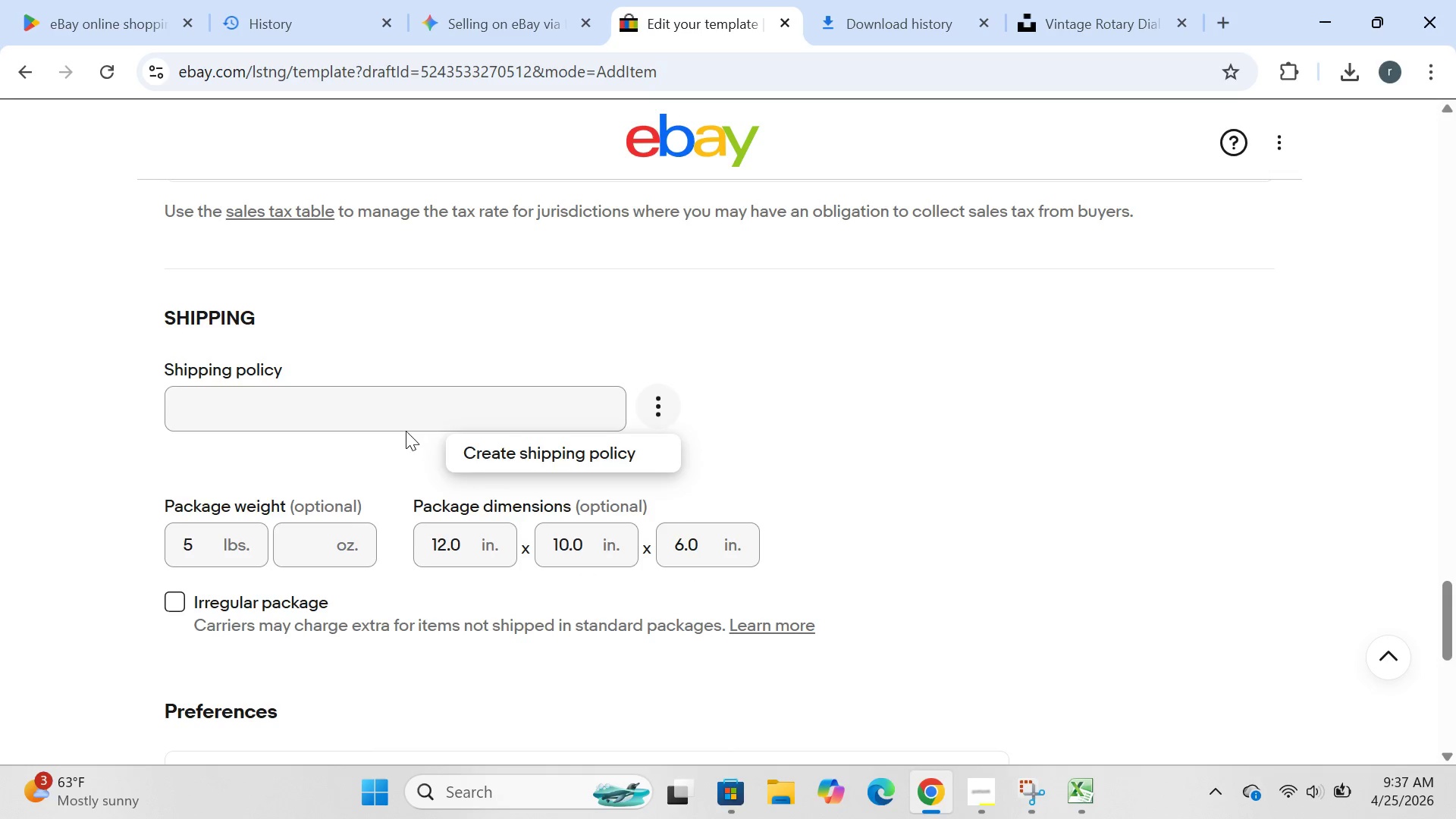 
left_click([404, 430])
 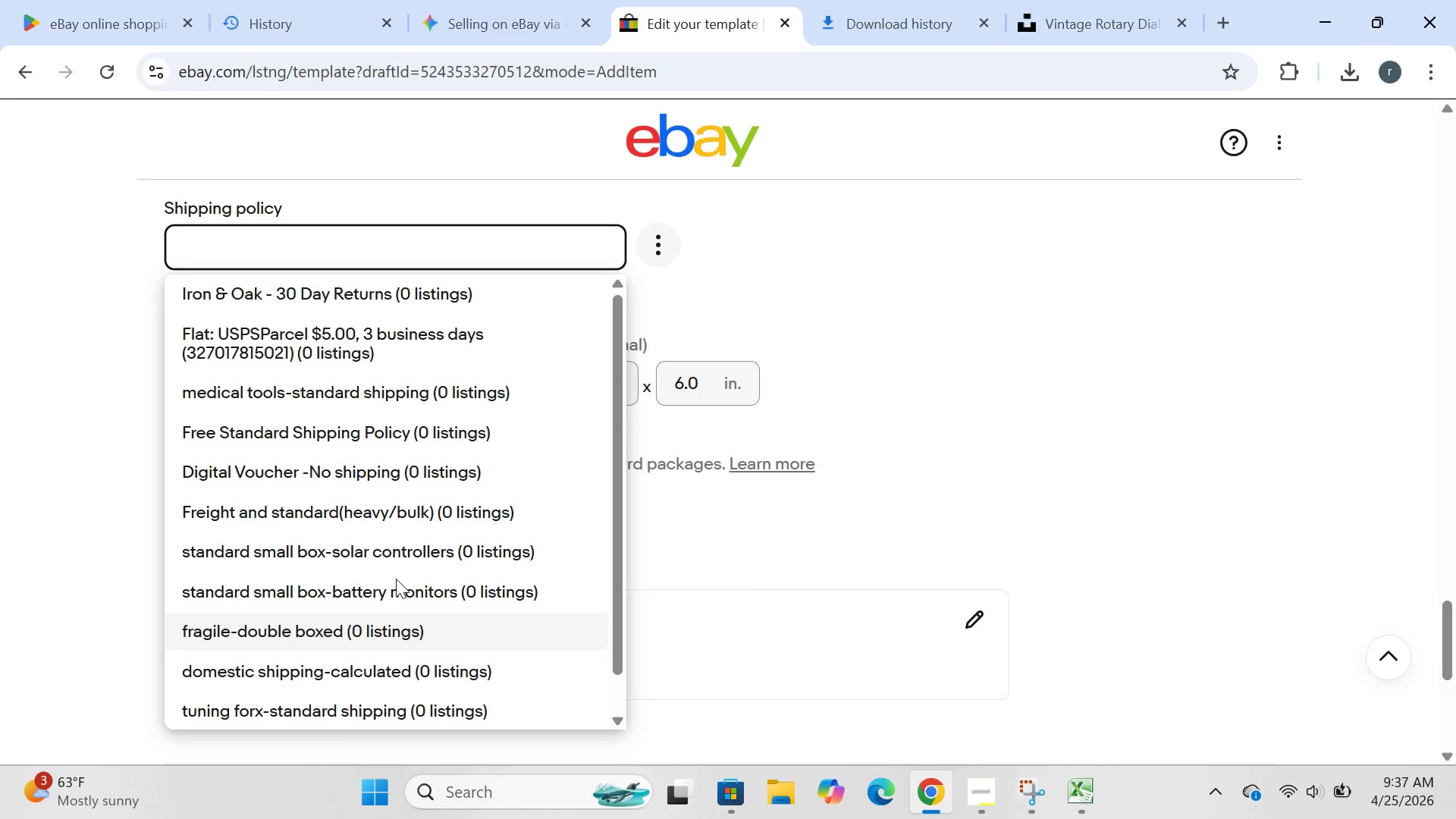 
wait(15.34)
 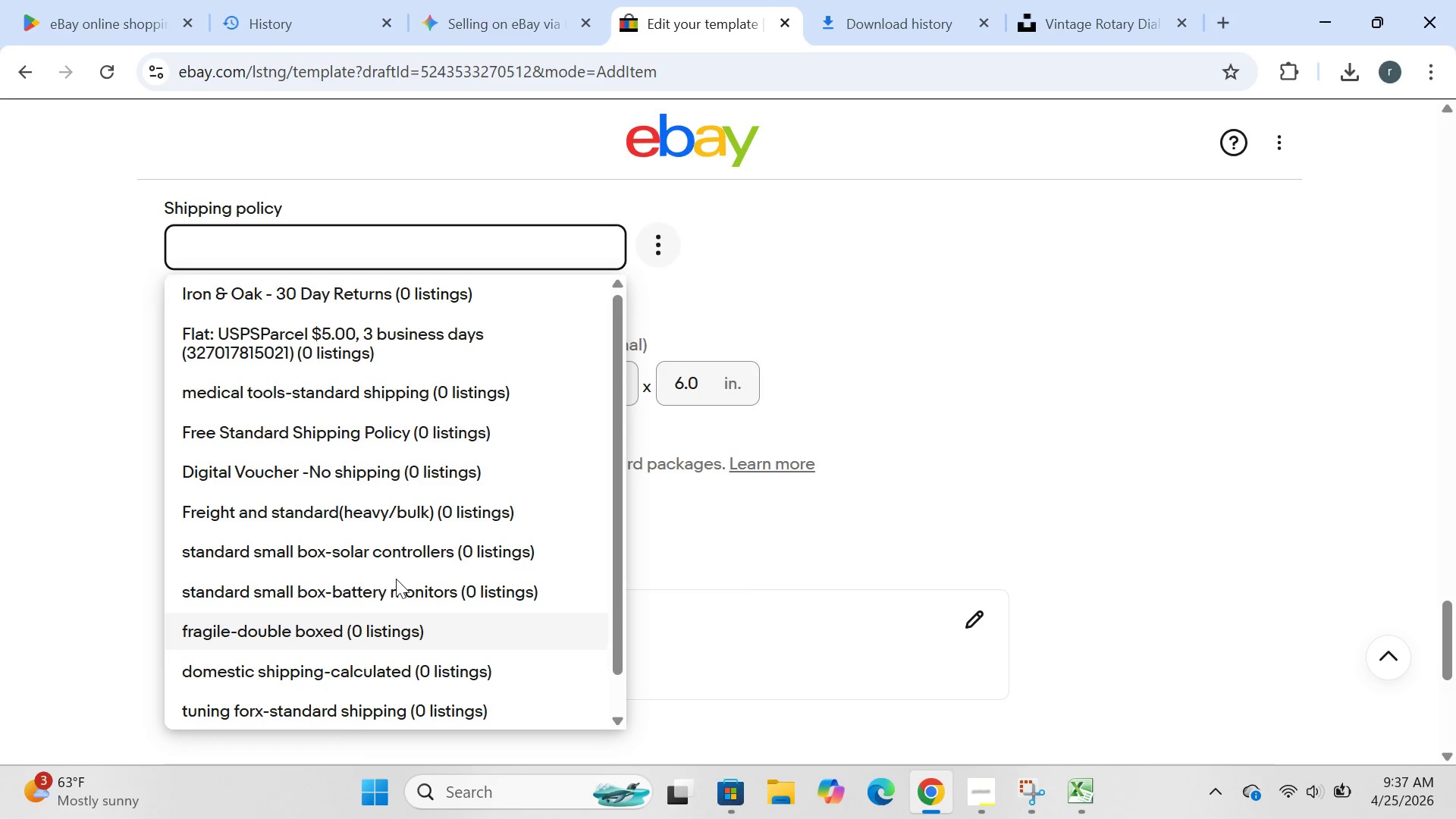 
left_click([780, 495])
 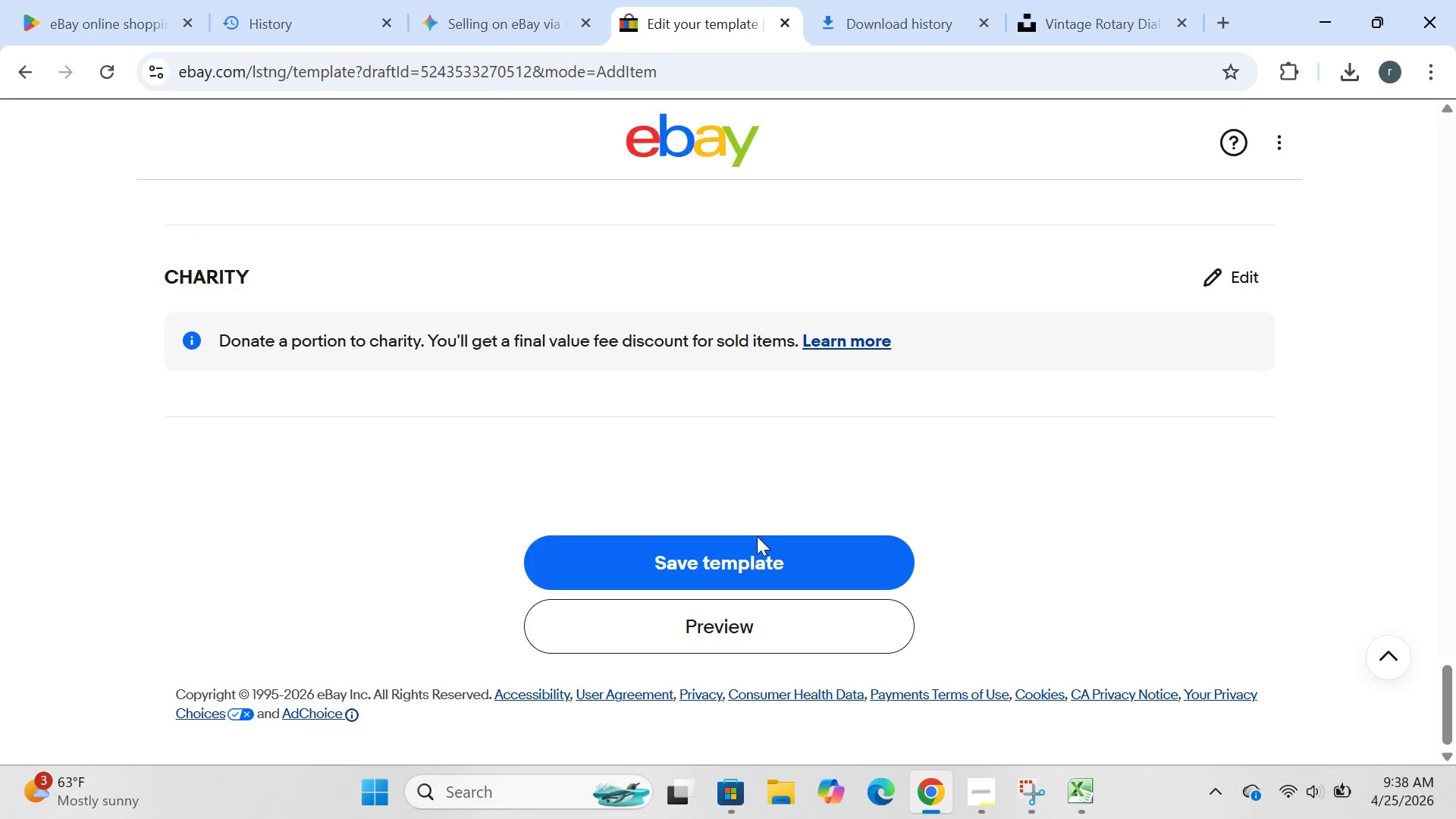 
left_click([747, 558])
 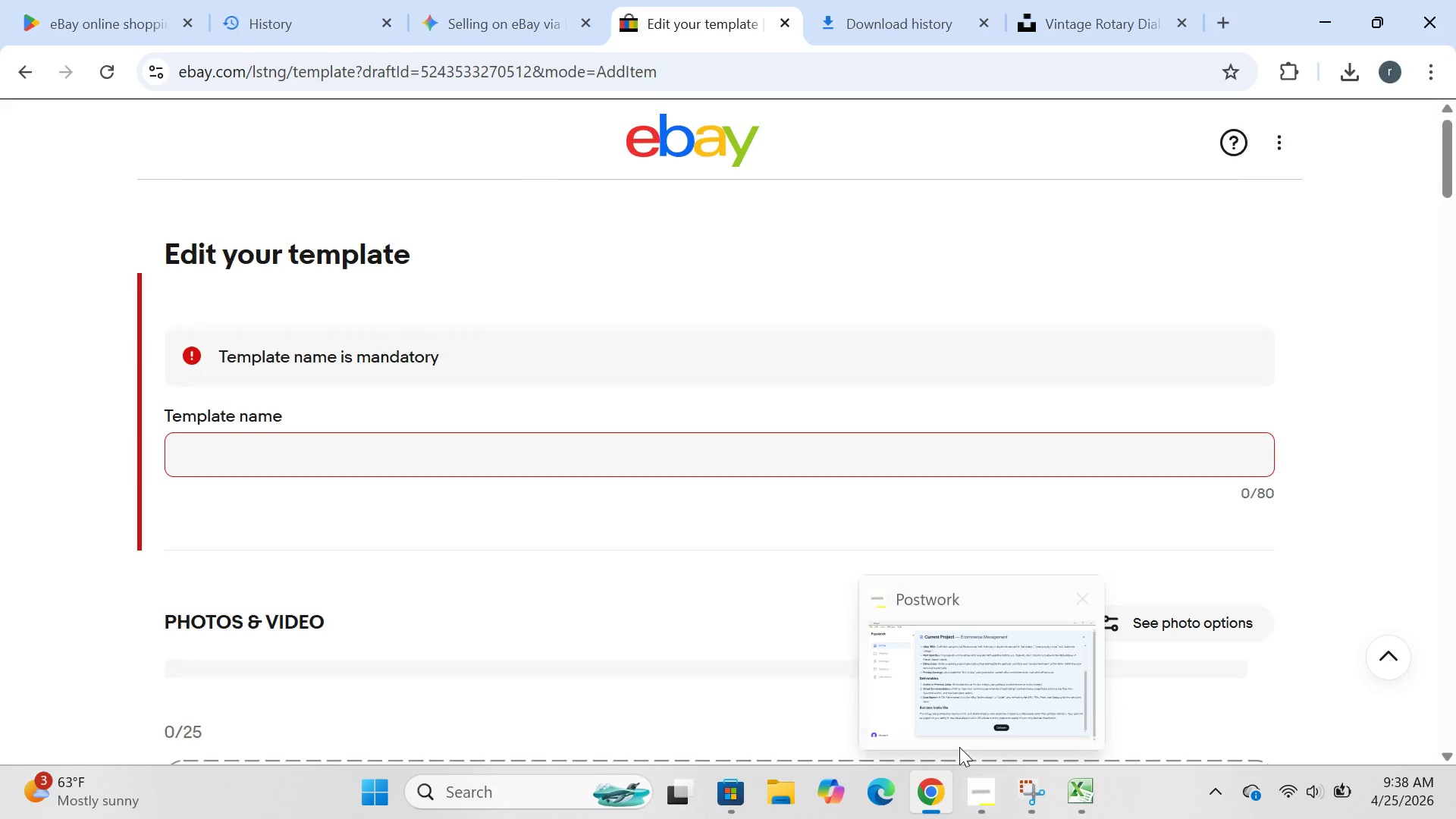 
left_click([996, 704])